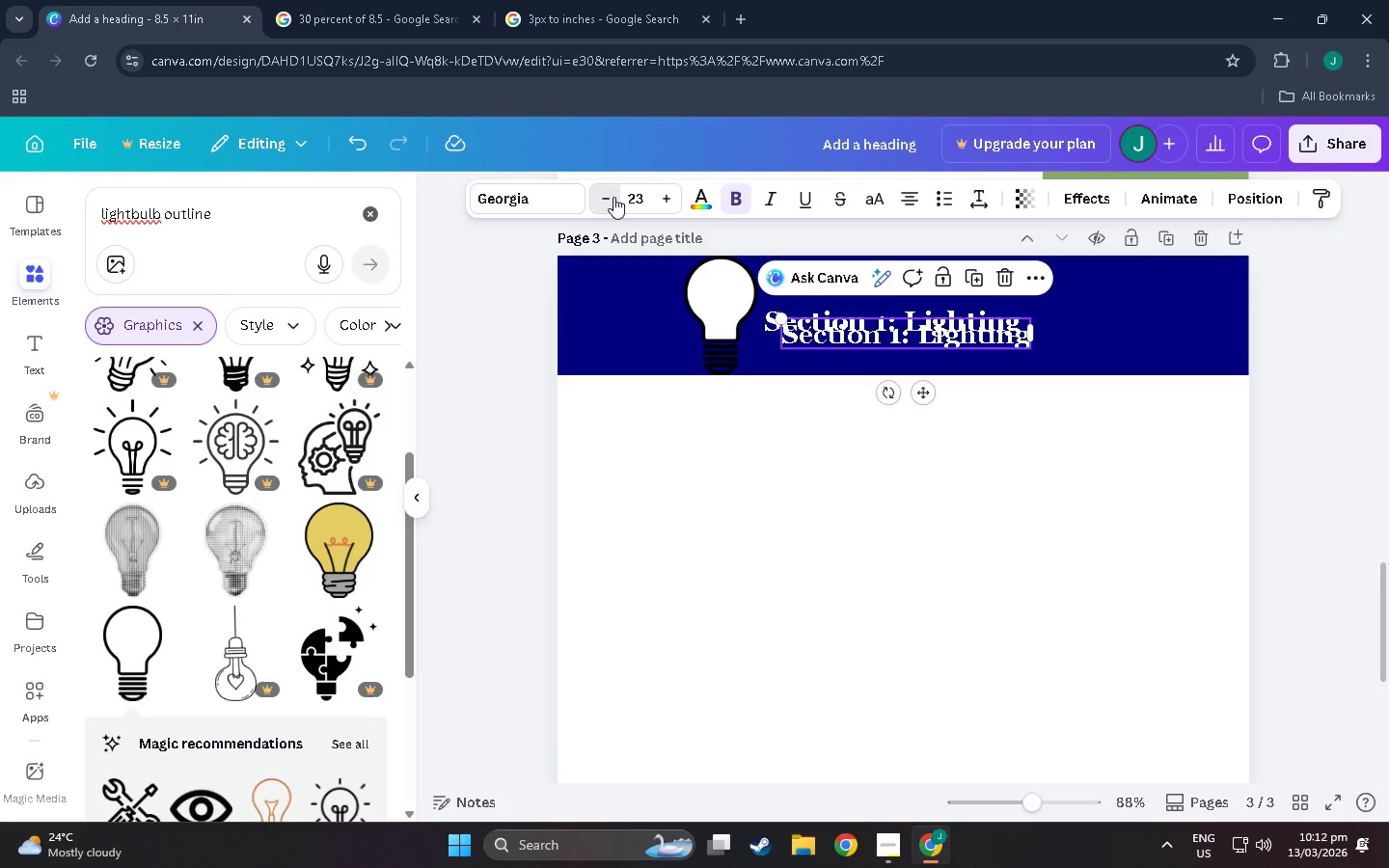 
triple_click([613, 197])
 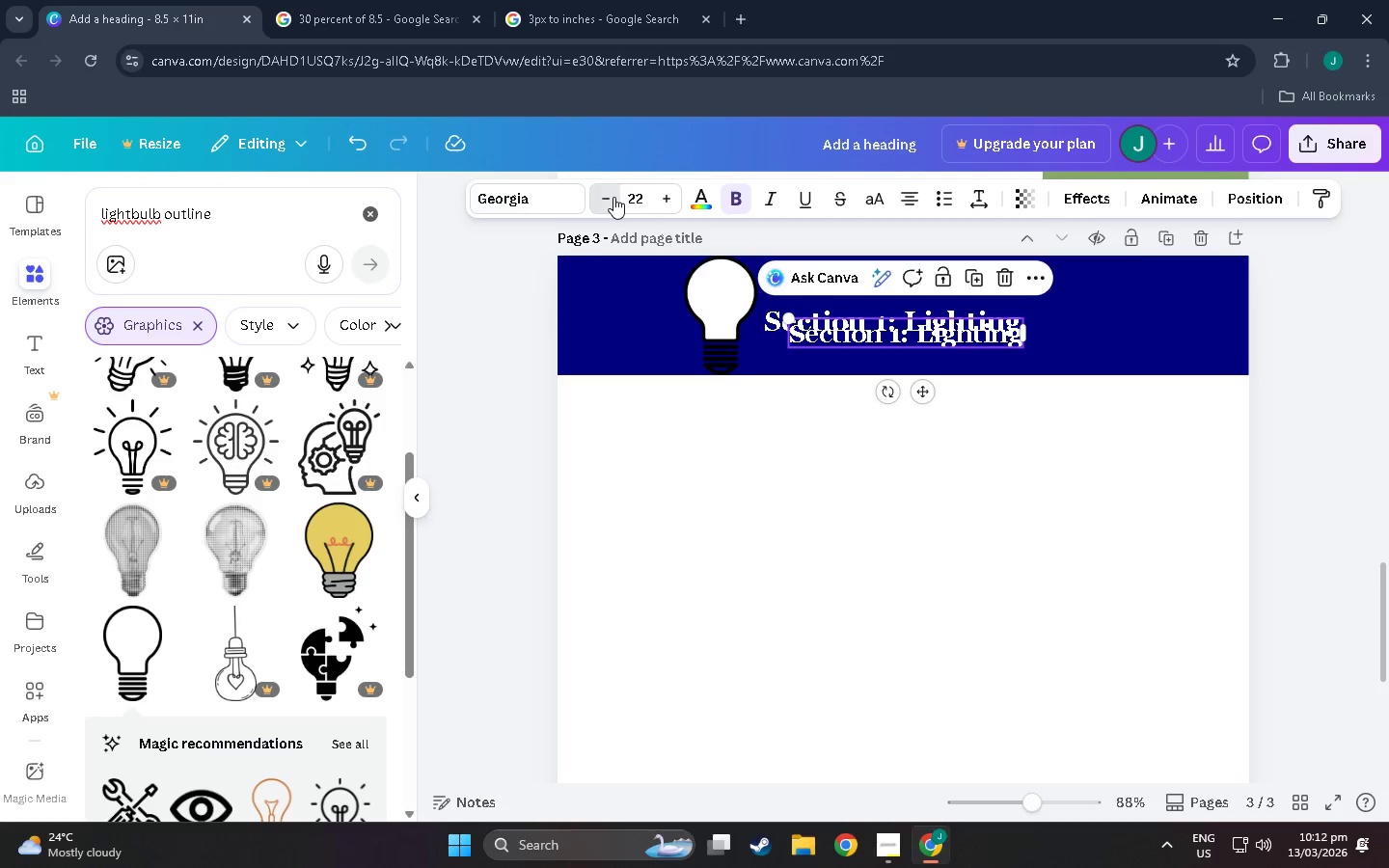 
triple_click([613, 197])
 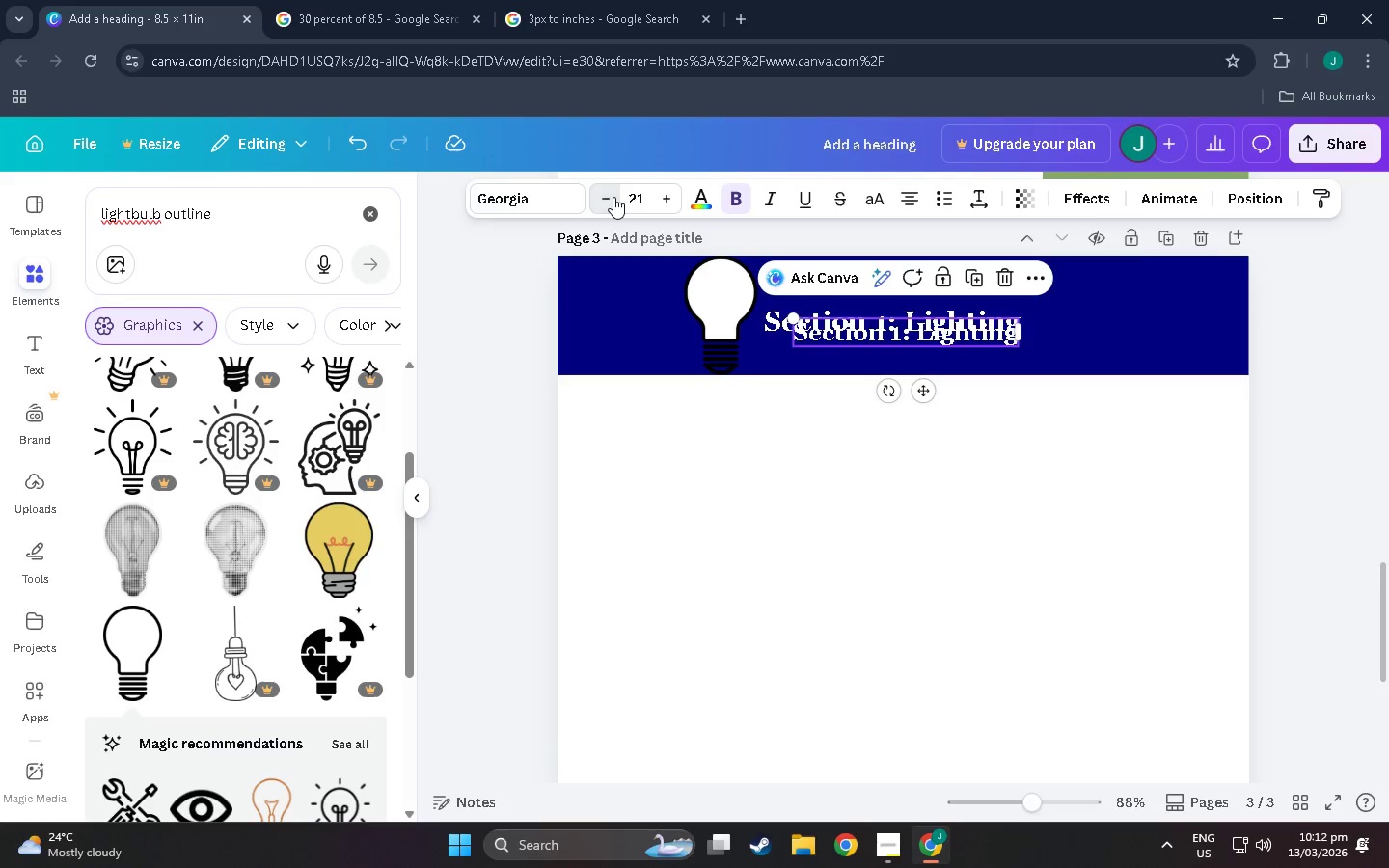 
triple_click([613, 197])
 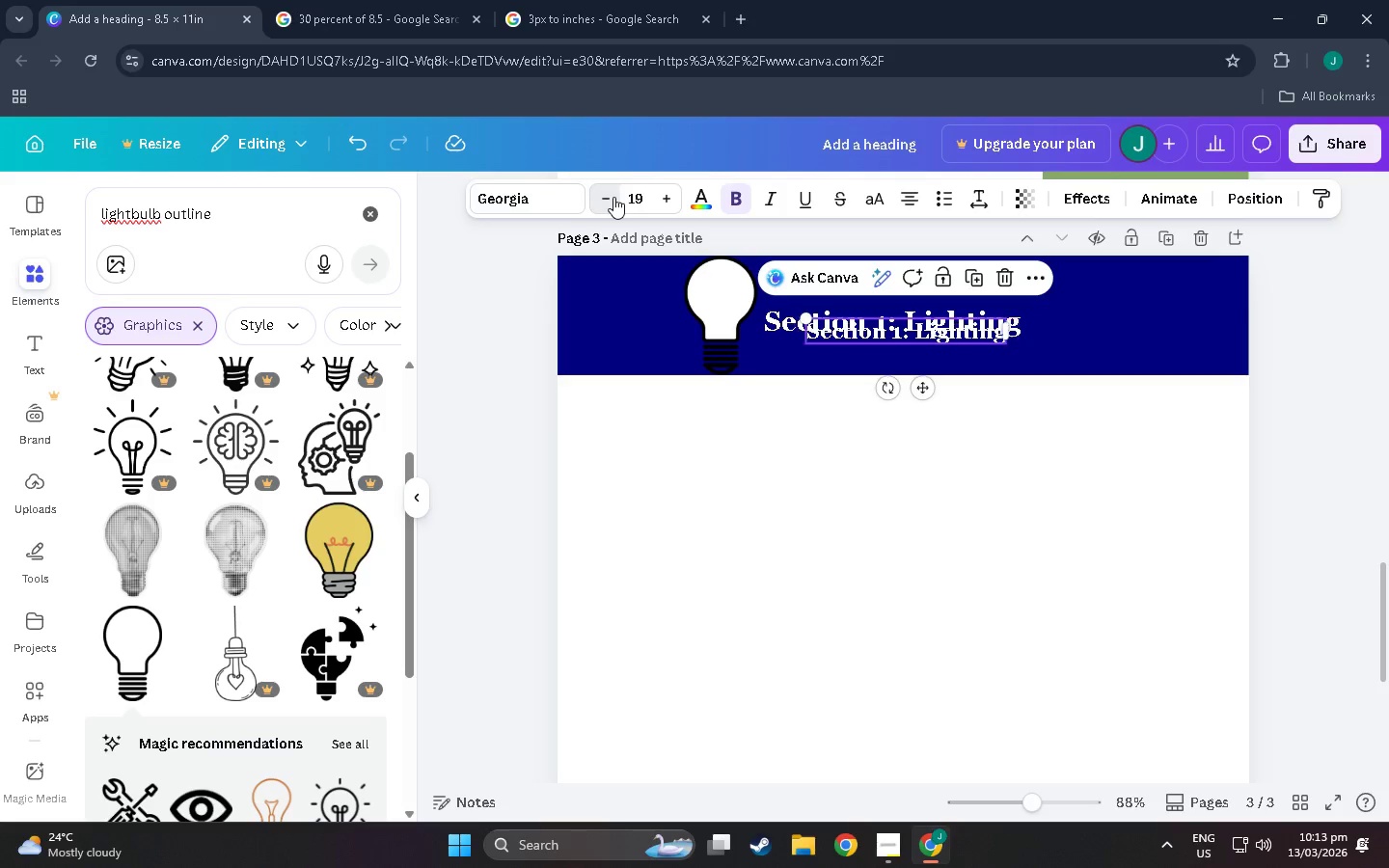 
triple_click([613, 197])
 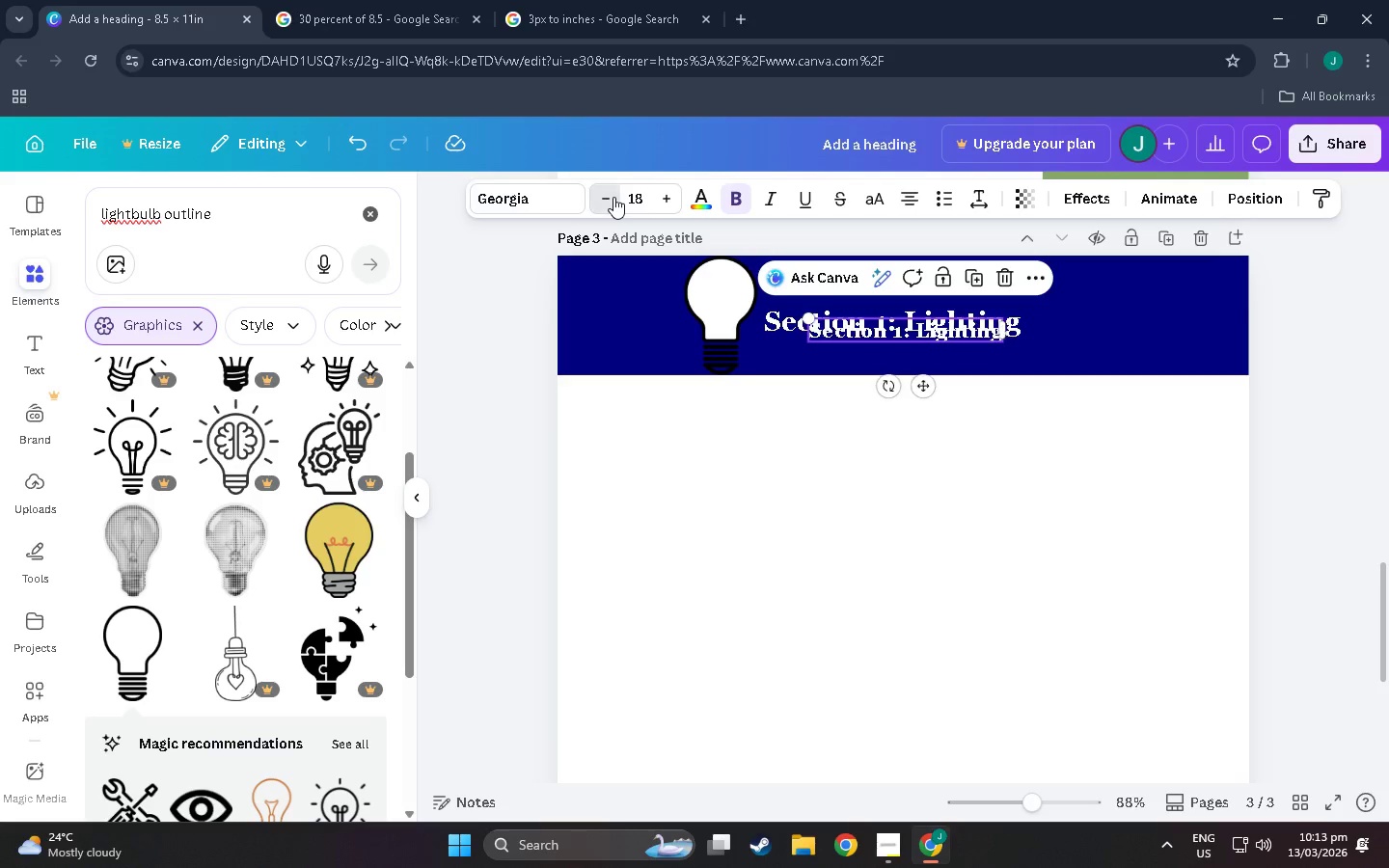 
triple_click([613, 197])
 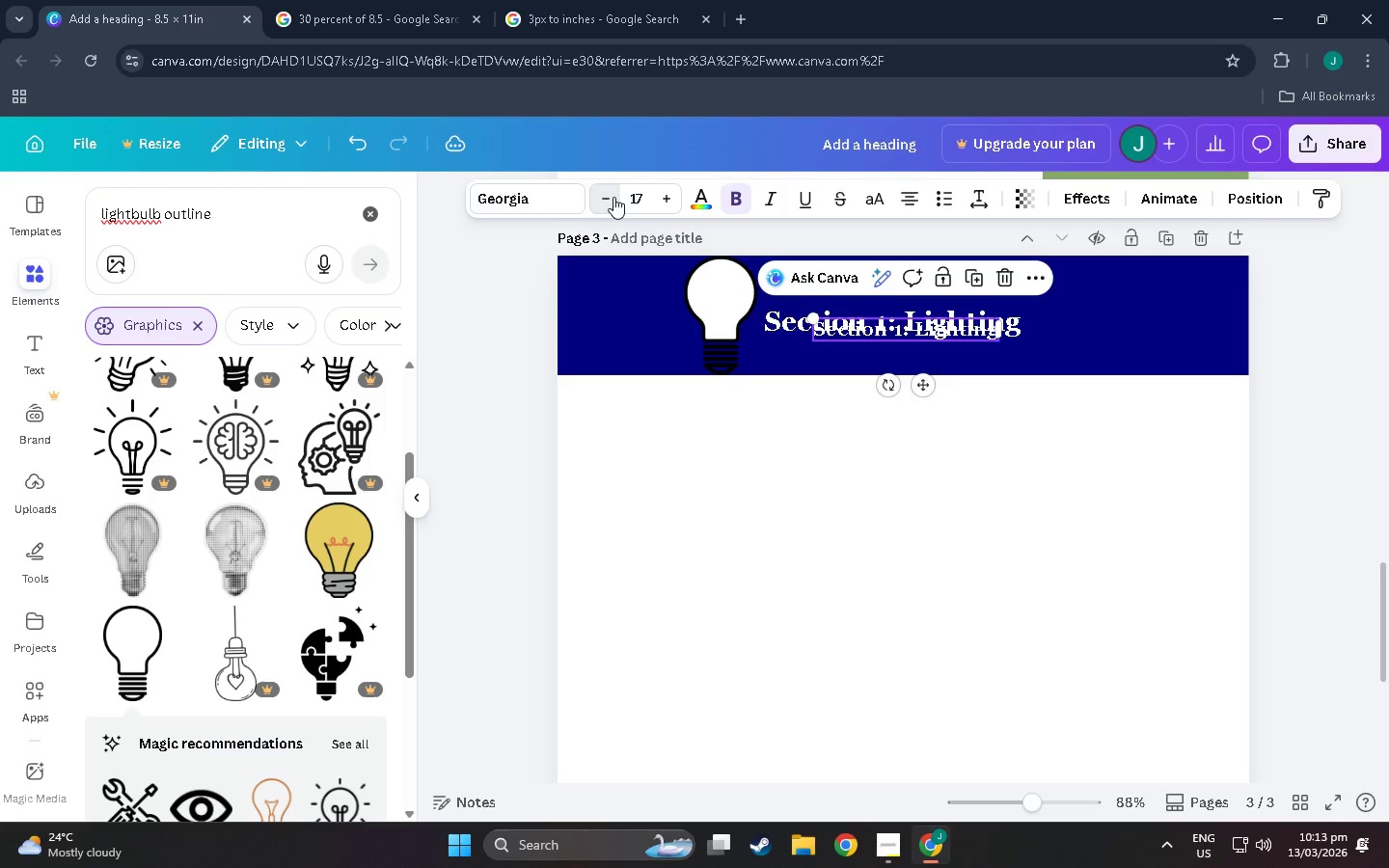 
triple_click([613, 197])
 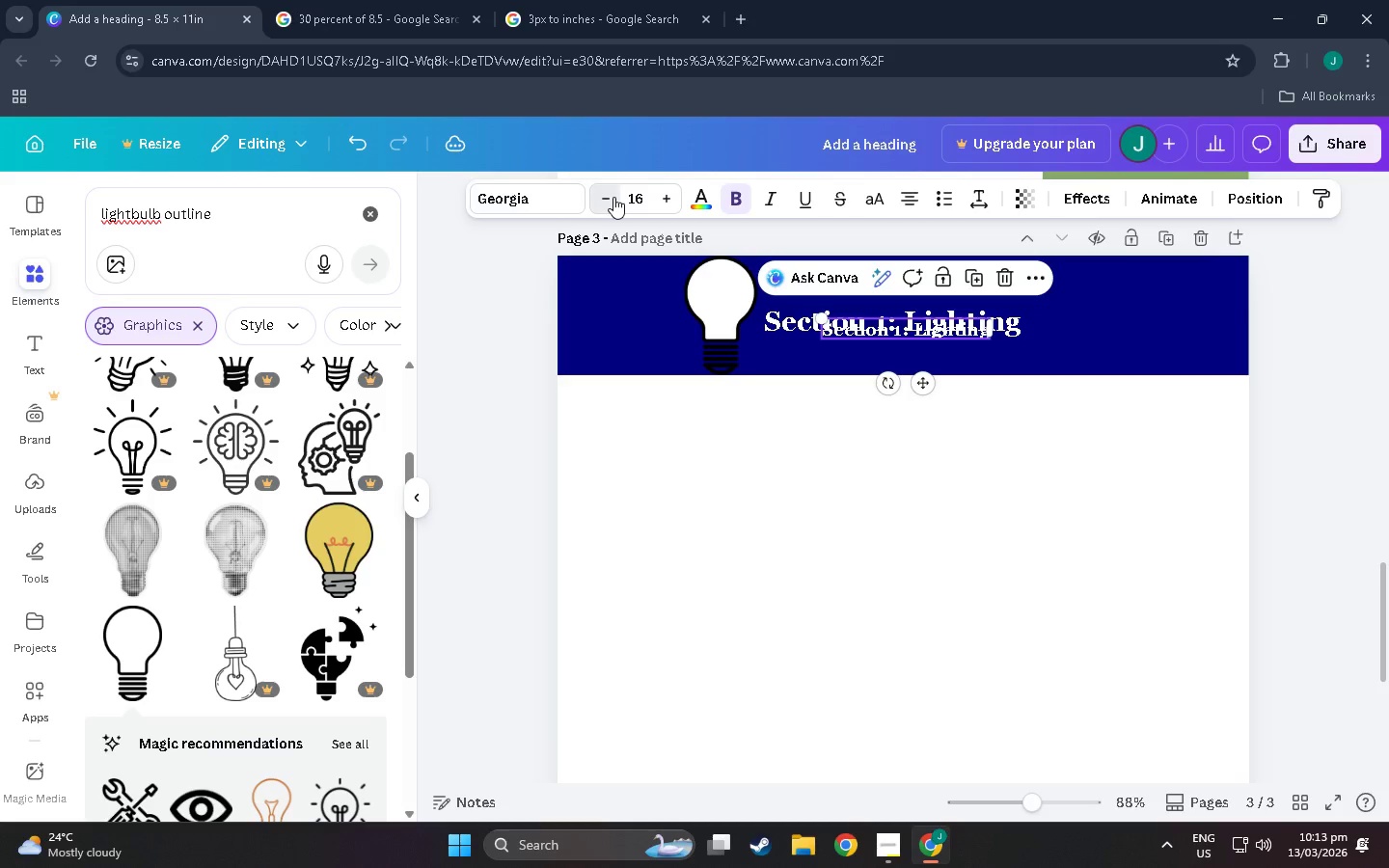 
double_click([613, 197])
 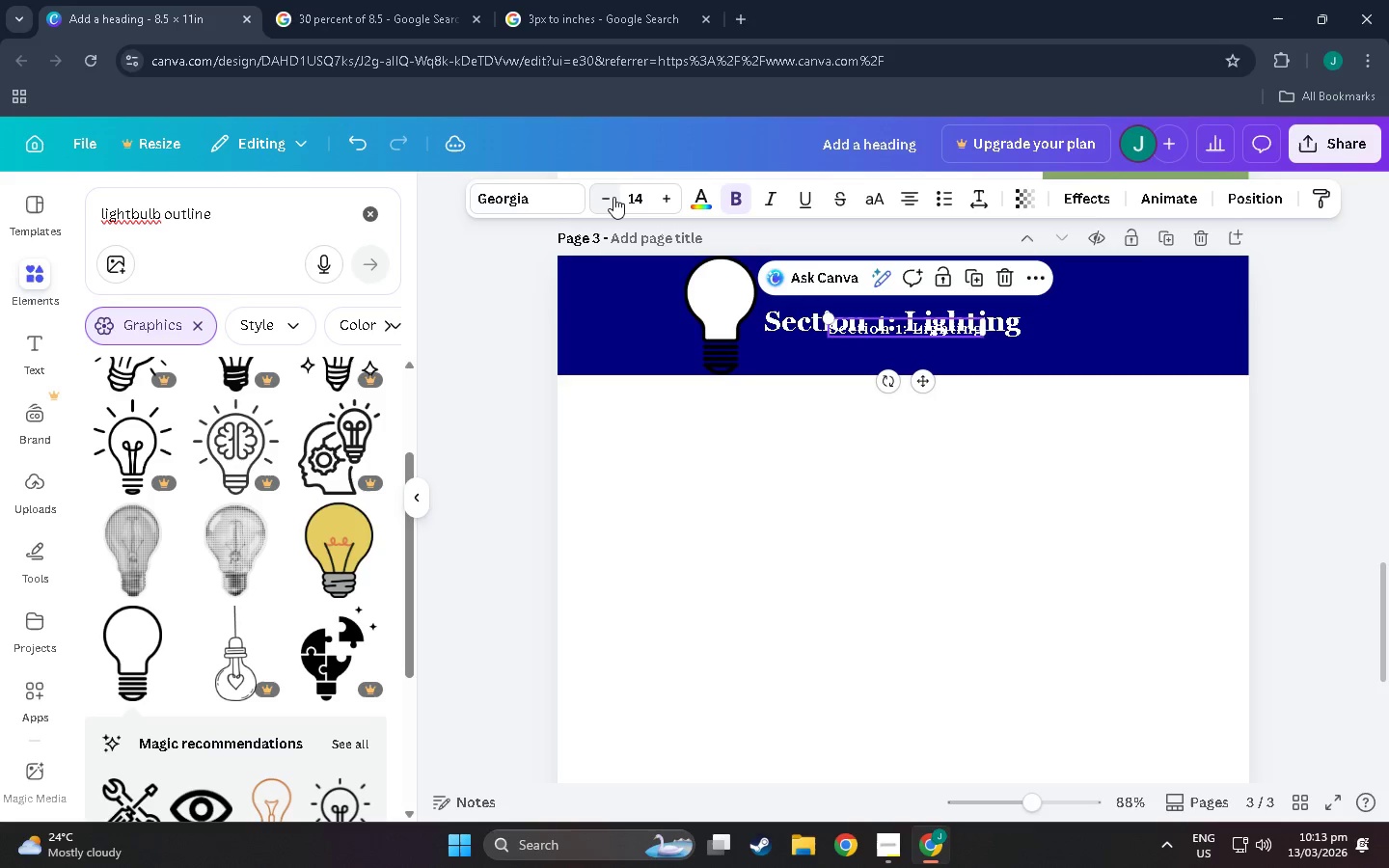 
triple_click([613, 197])
 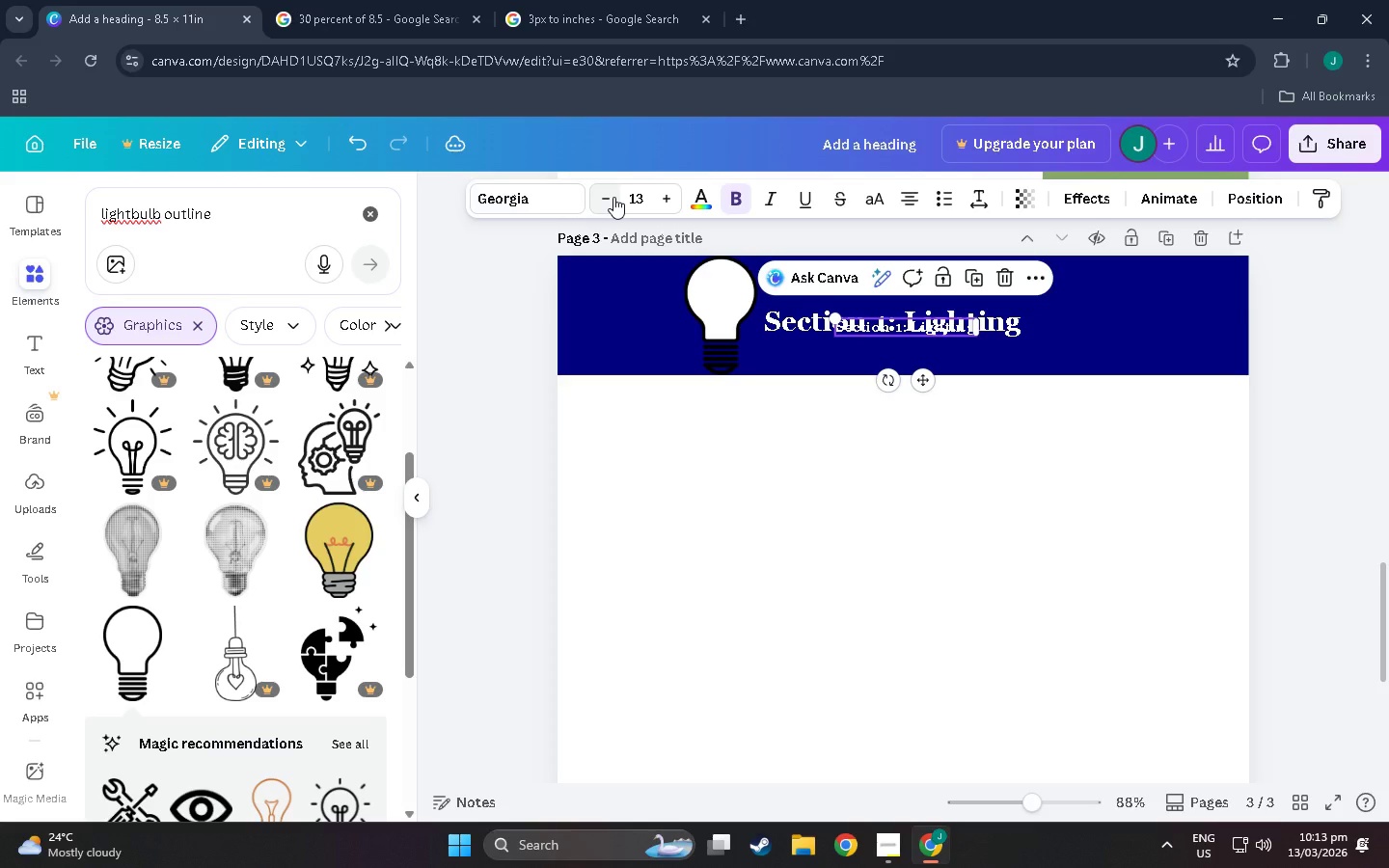 
left_click([613, 197])
 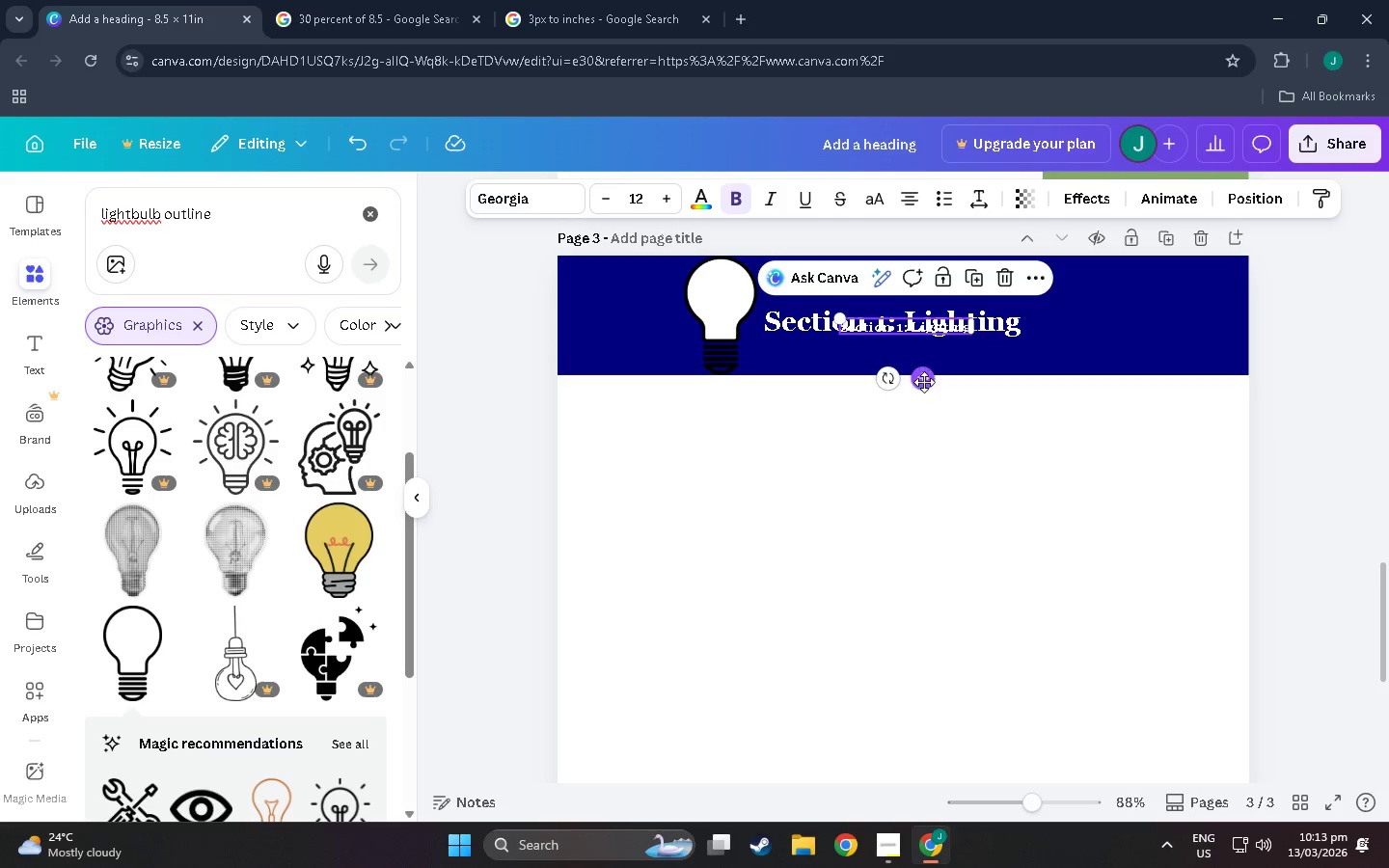 
left_click_drag(start_coordinate=[924, 381], to_coordinate=[930, 568])
 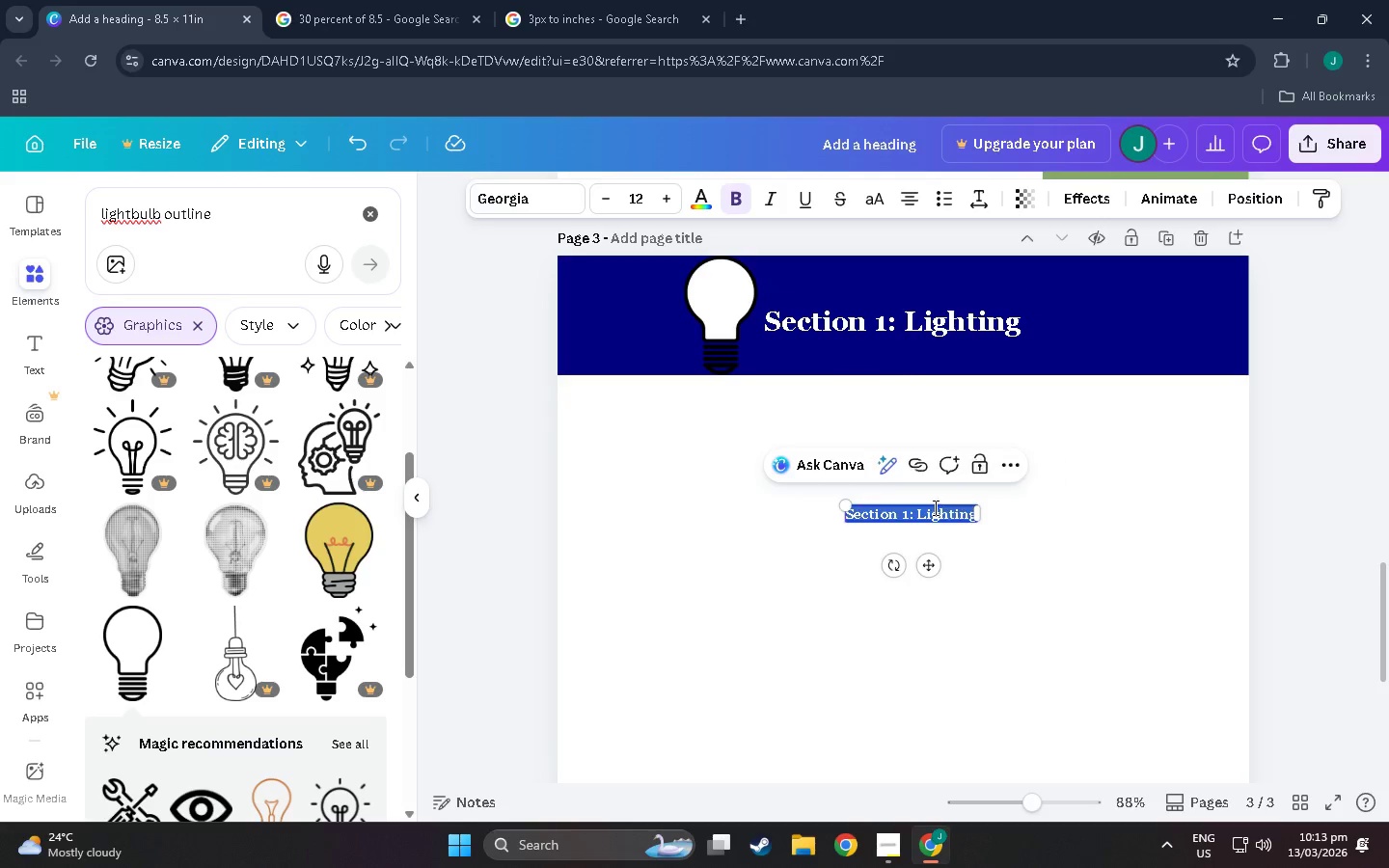 
double_click([937, 511])
 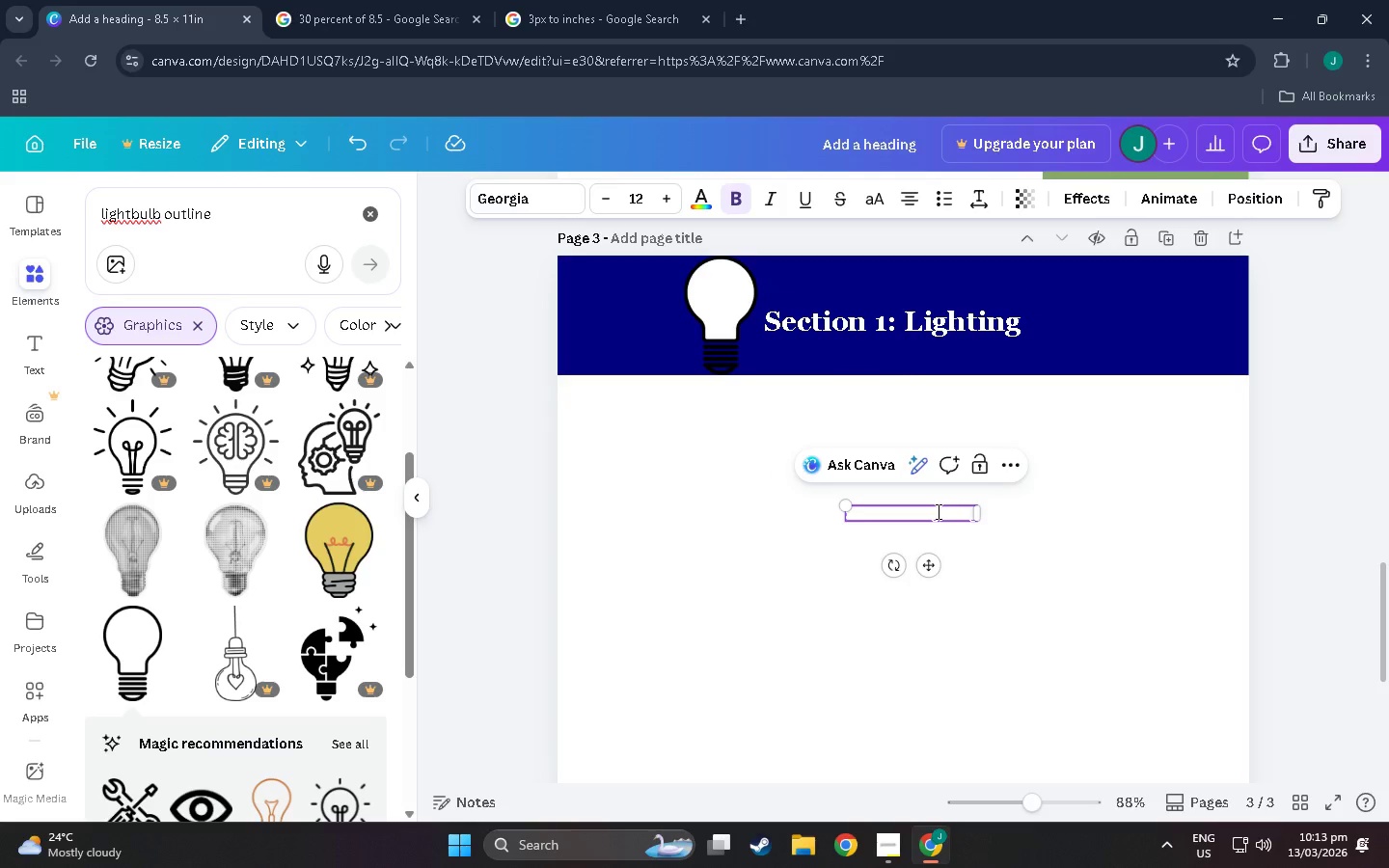 
triple_click([937, 511])
 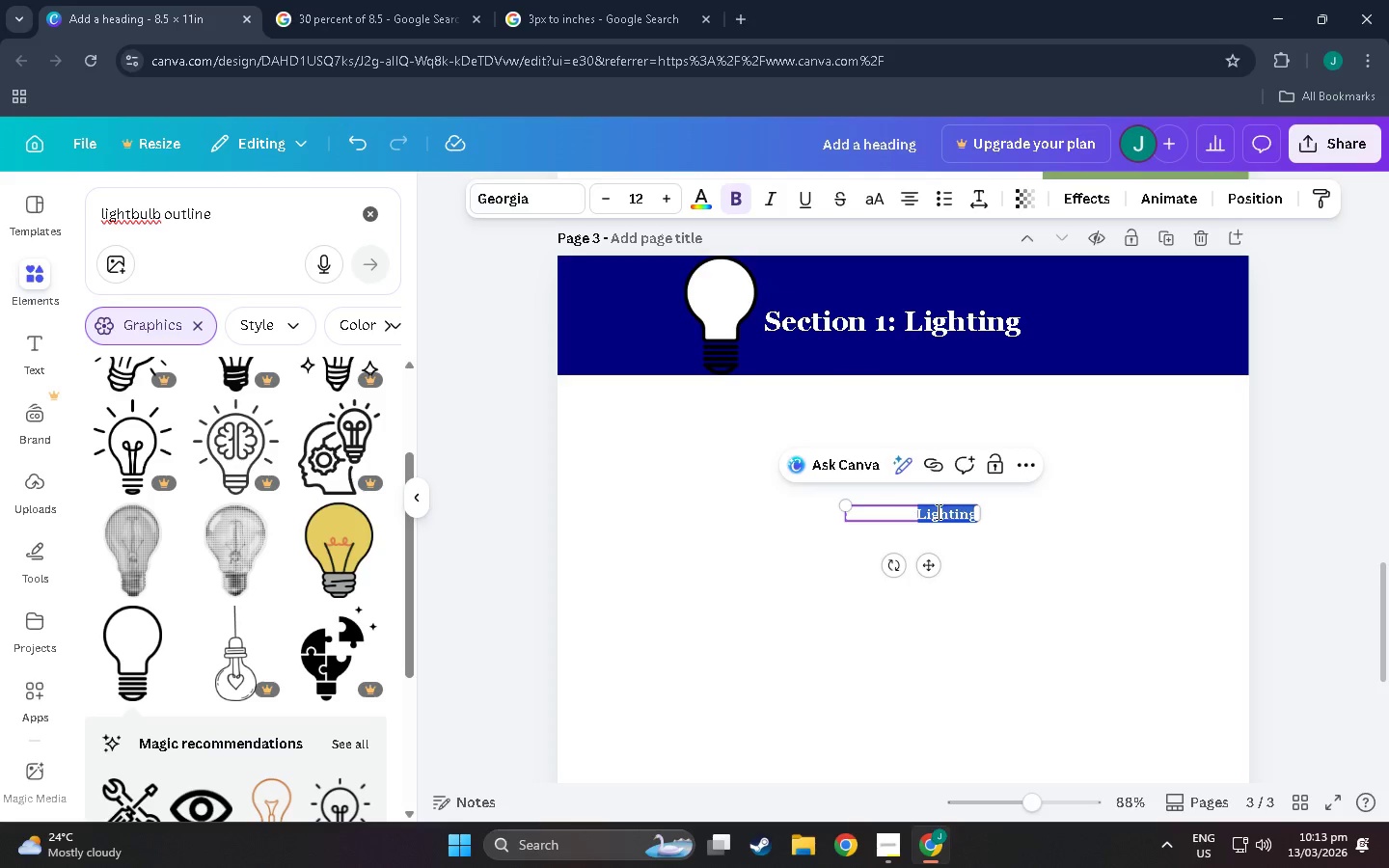 
triple_click([937, 511])
 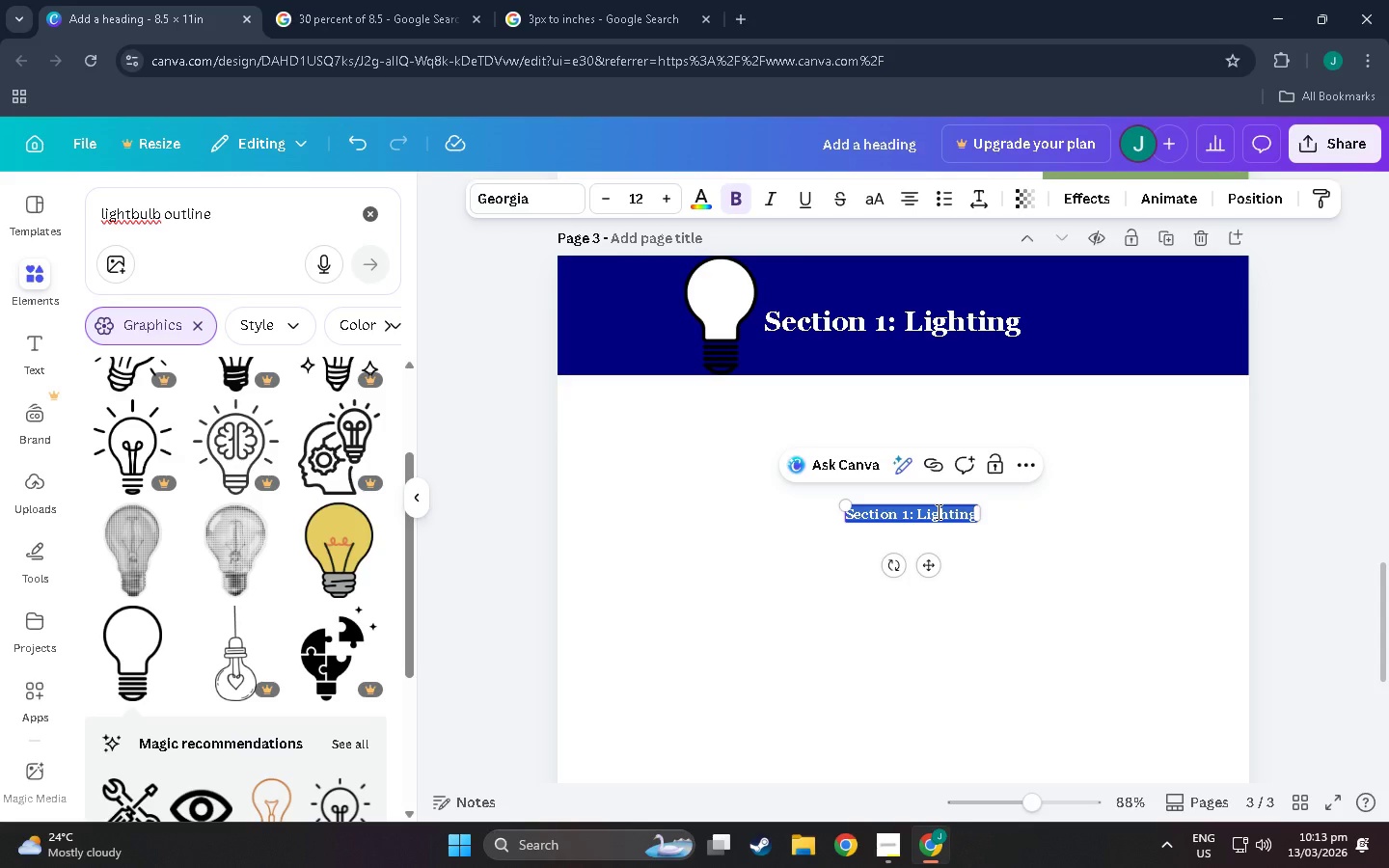 
type(Paragrapg)
key(Backspace)
type(h)
 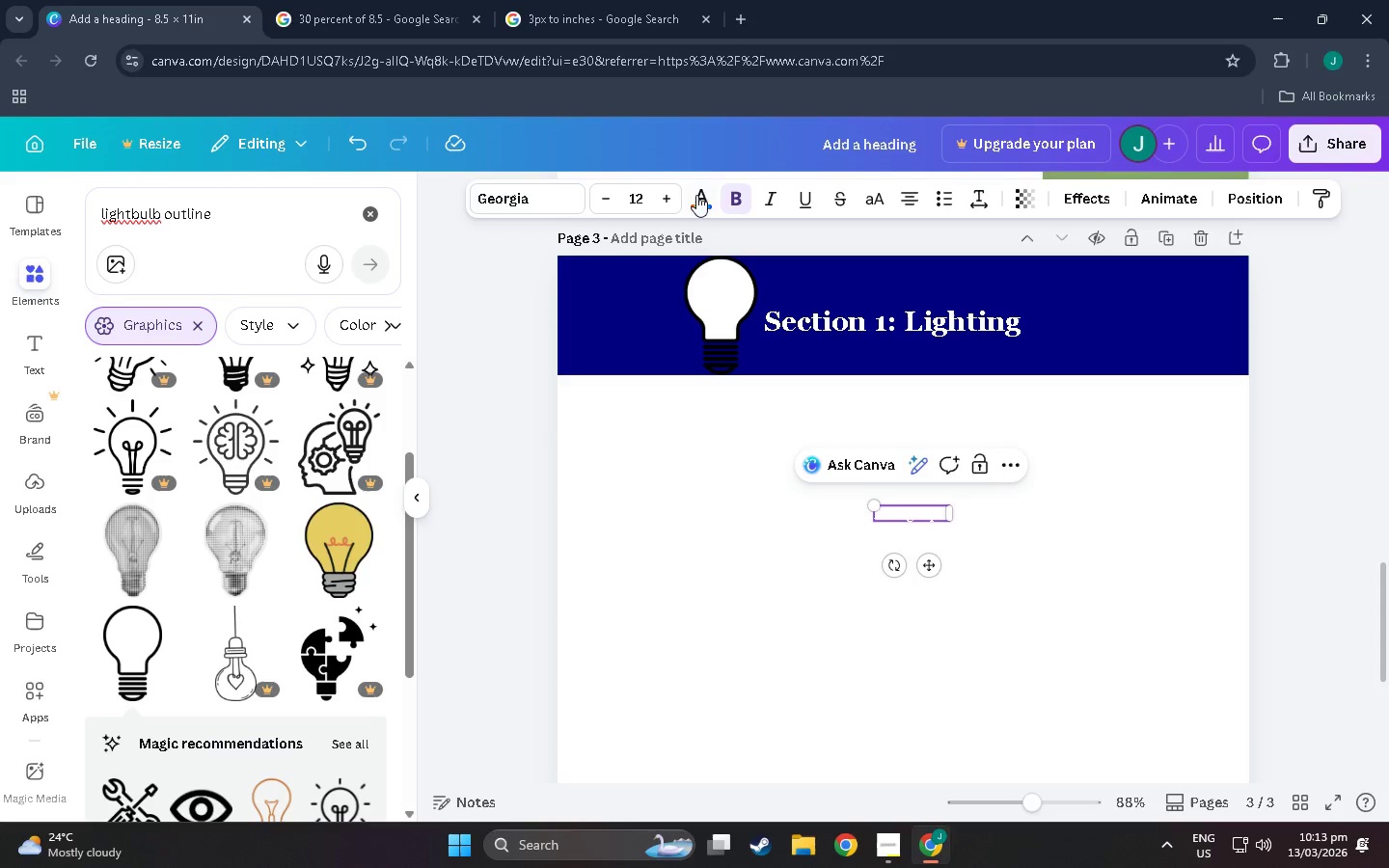 
left_click_drag(start_coordinate=[926, 565], to_coordinate=[714, 509])
 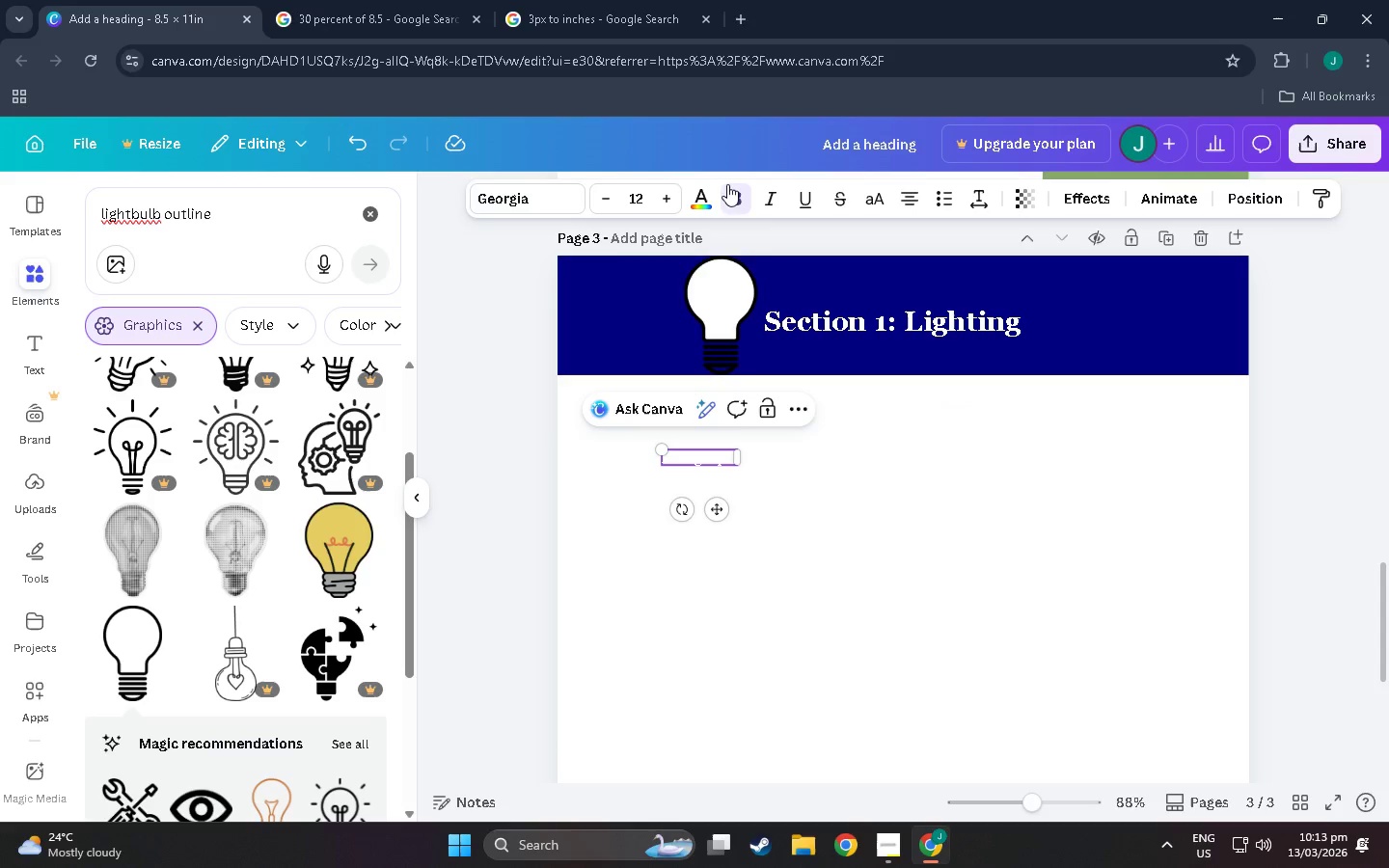 
left_click([706, 184])
 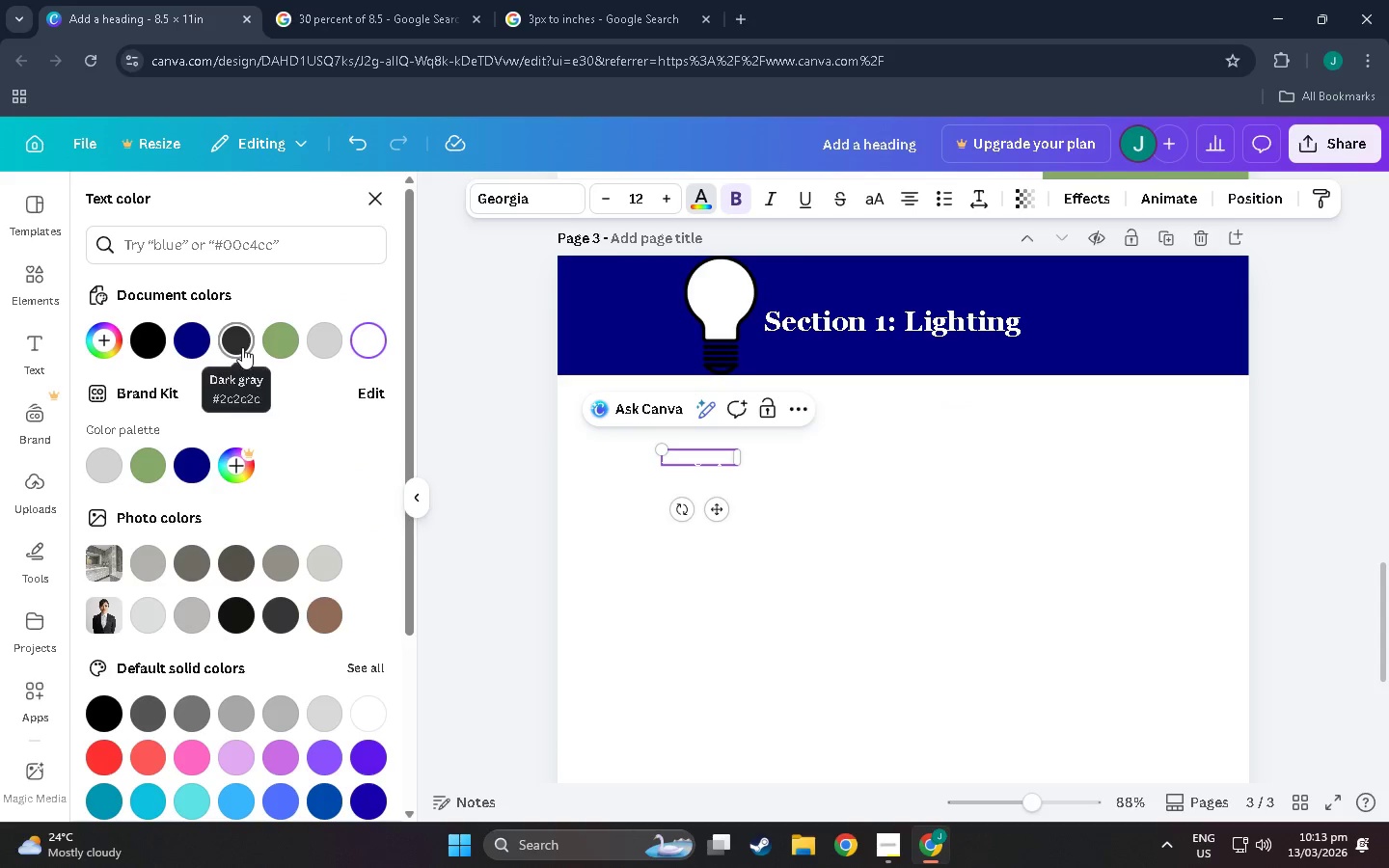 
left_click([242, 347])
 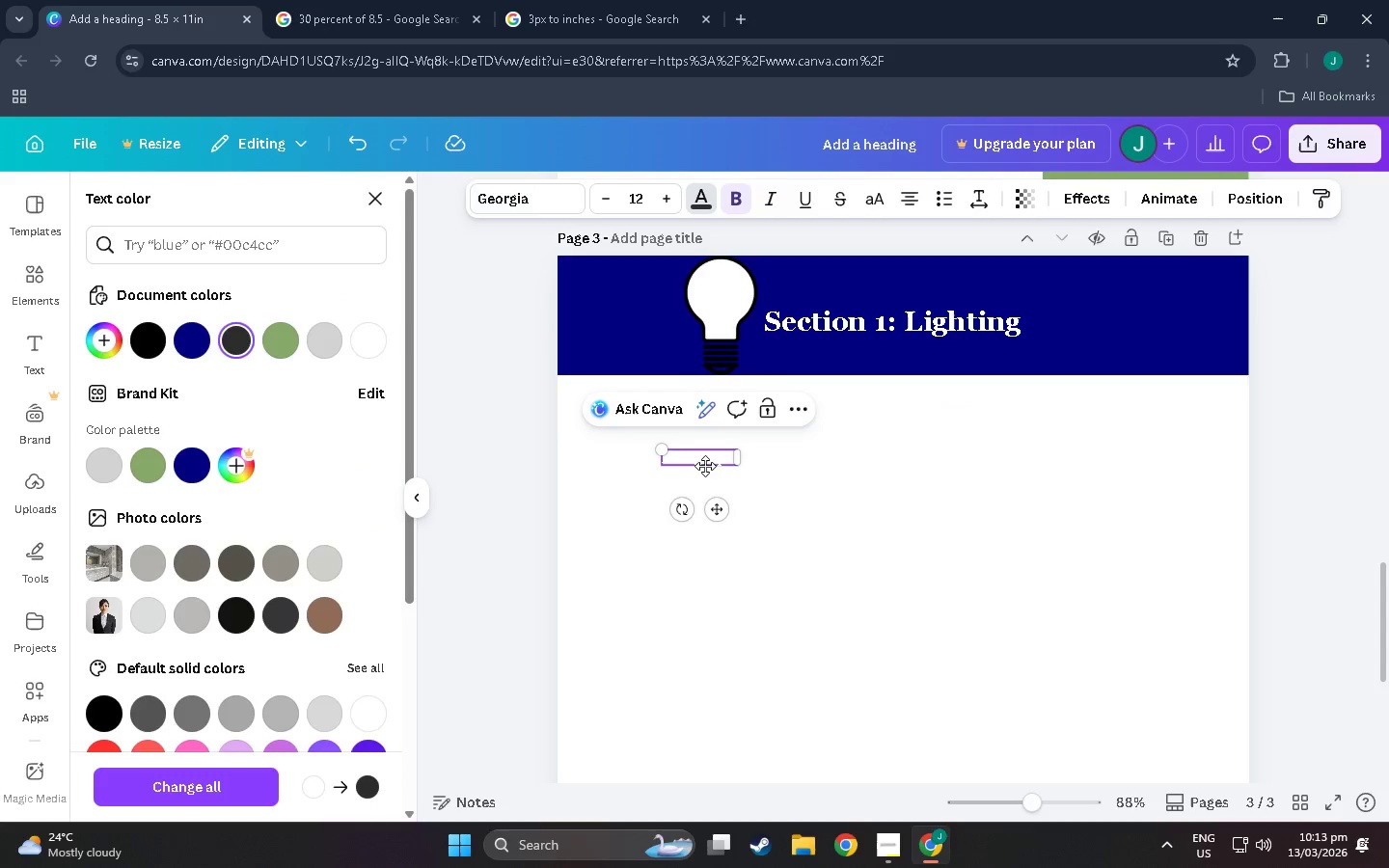 
double_click([705, 458])
 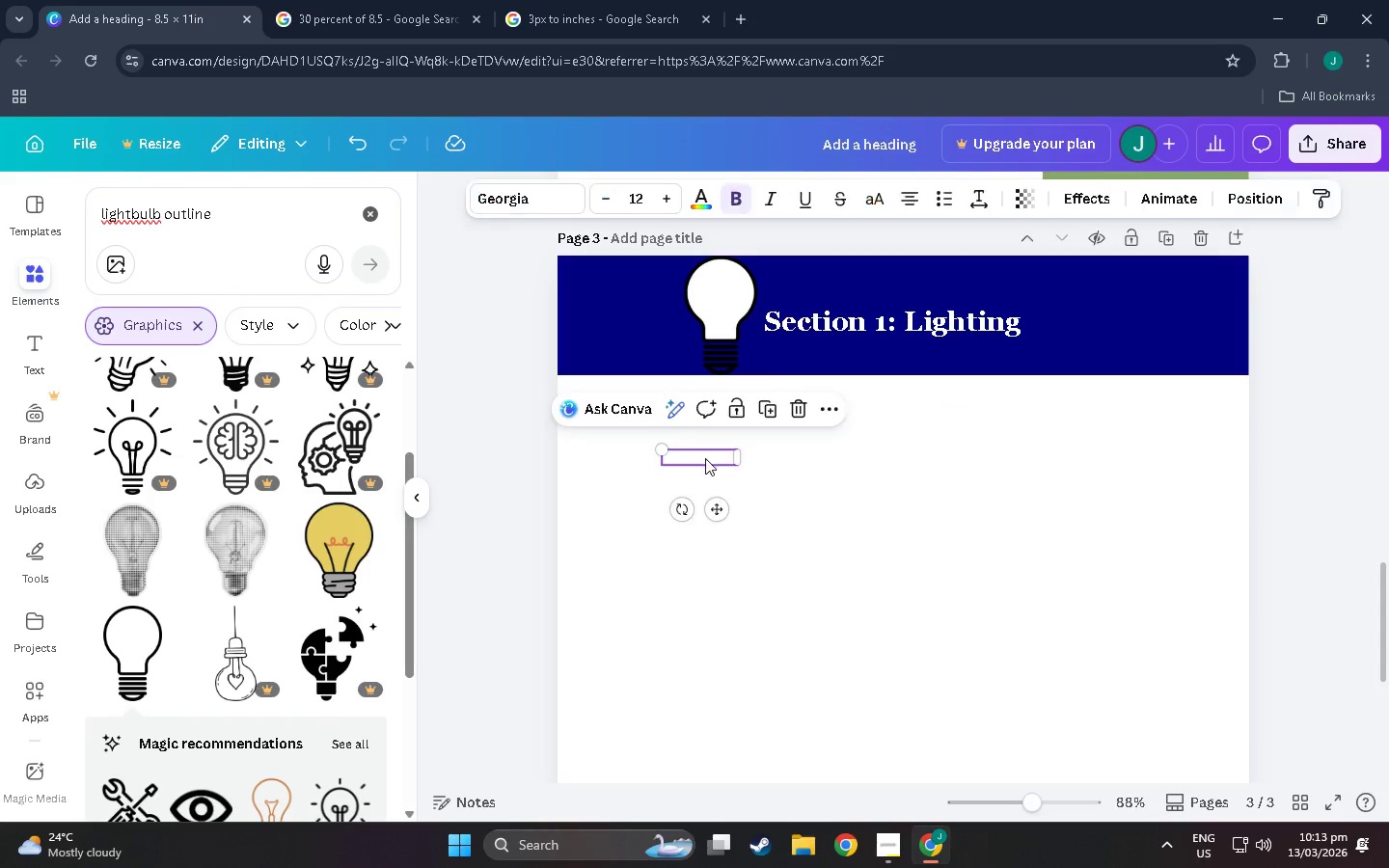 
triple_click([705, 458])
 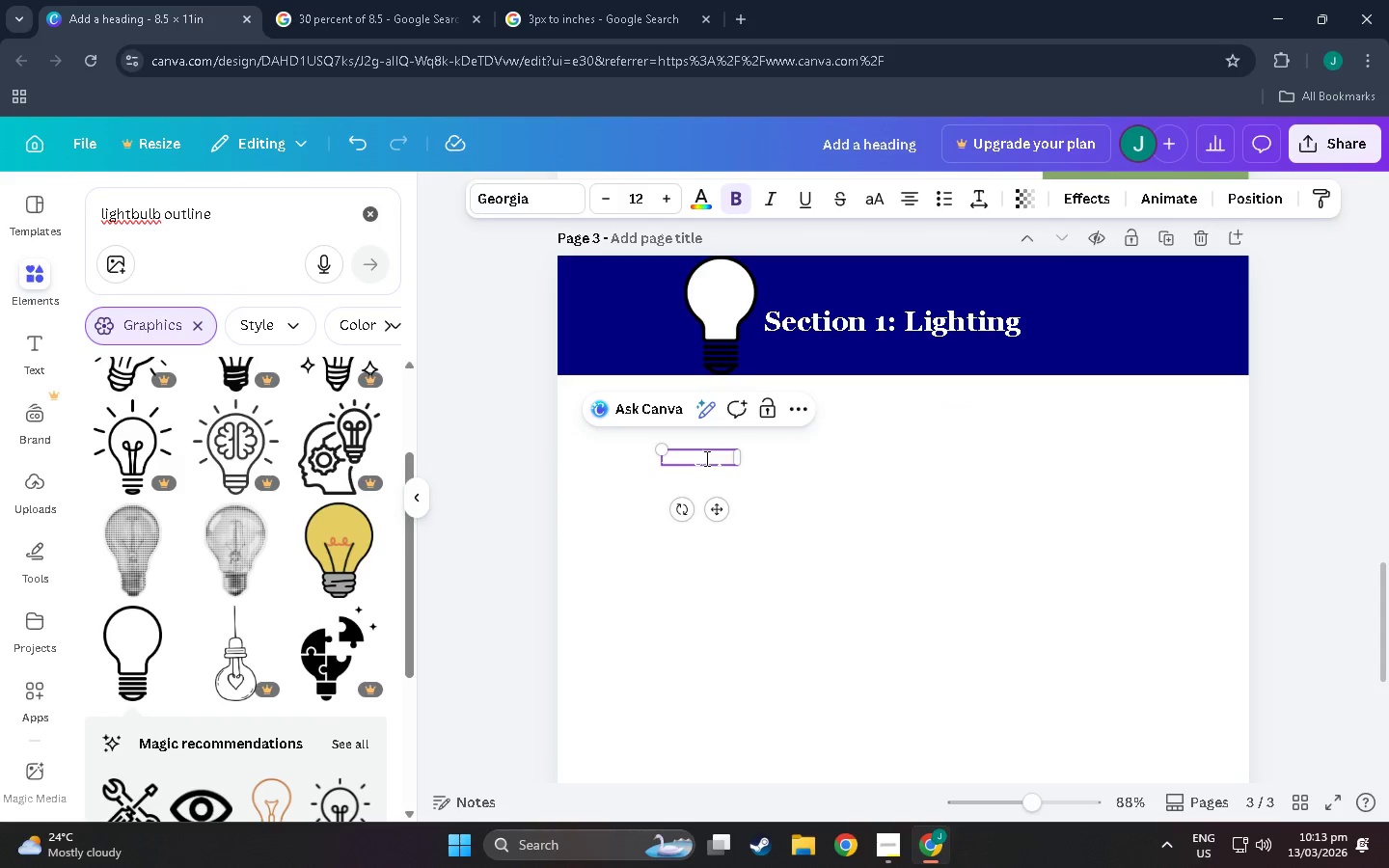 
triple_click([705, 458])
 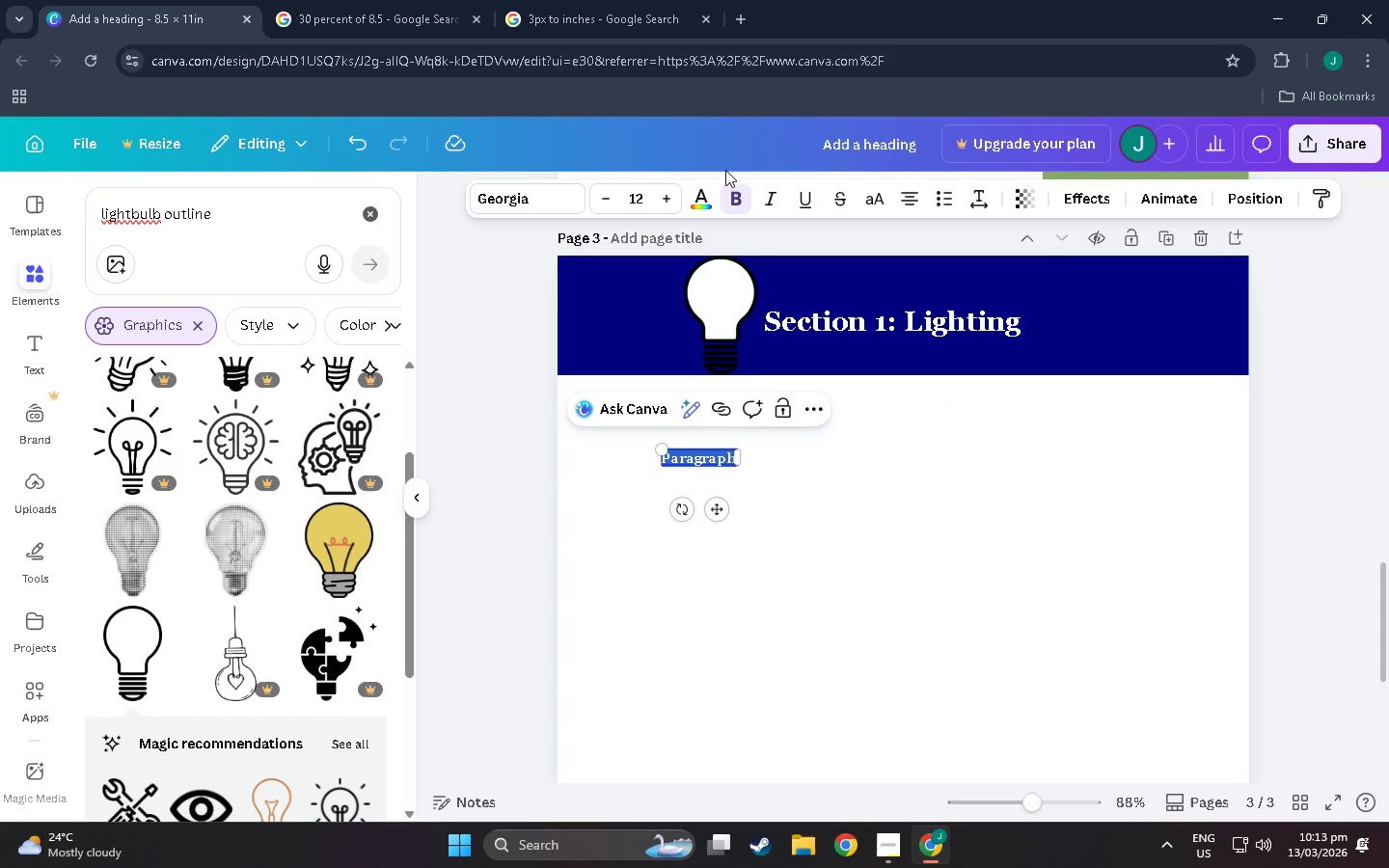 
left_click([699, 187])
 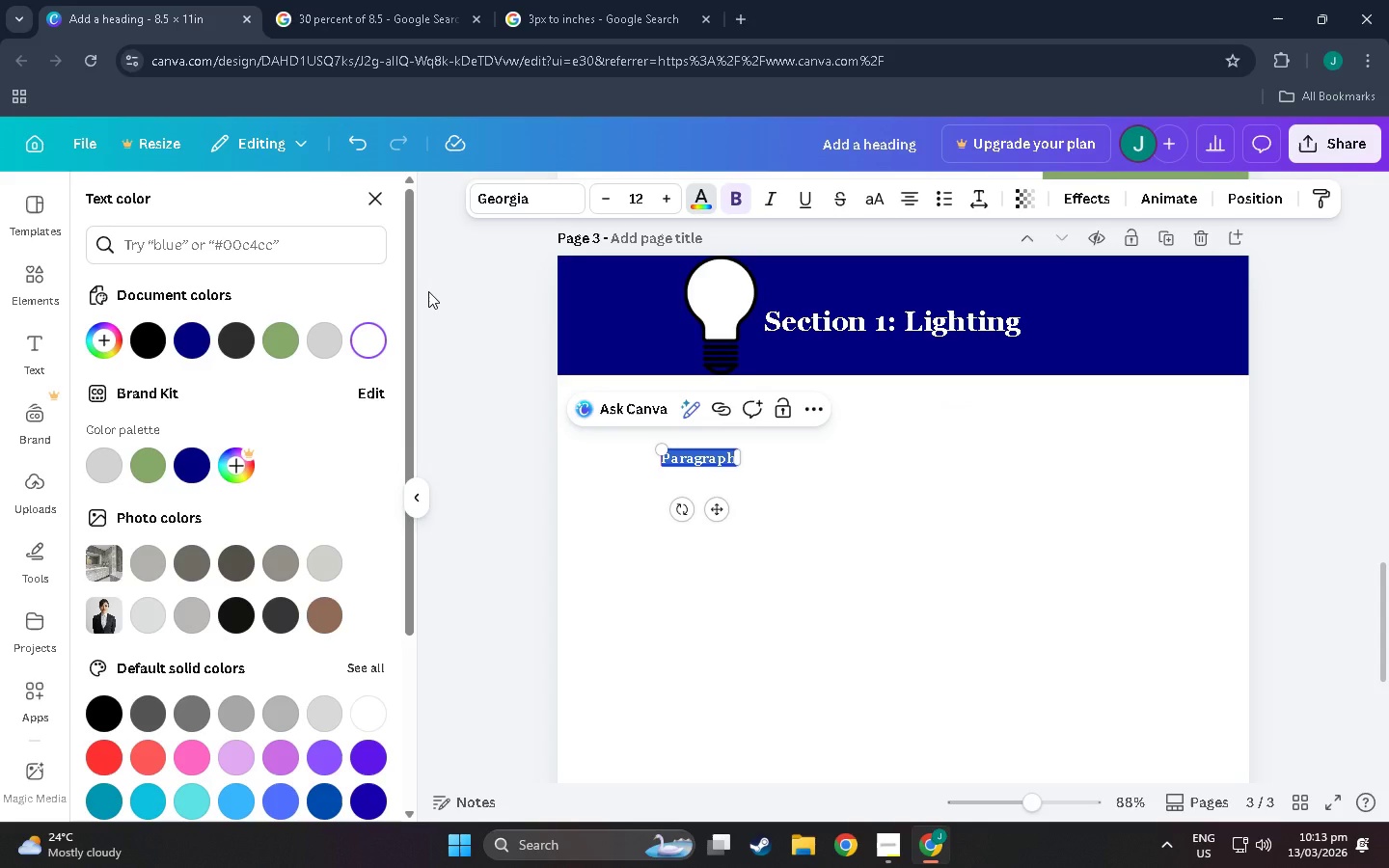 
left_click([428, 291])
 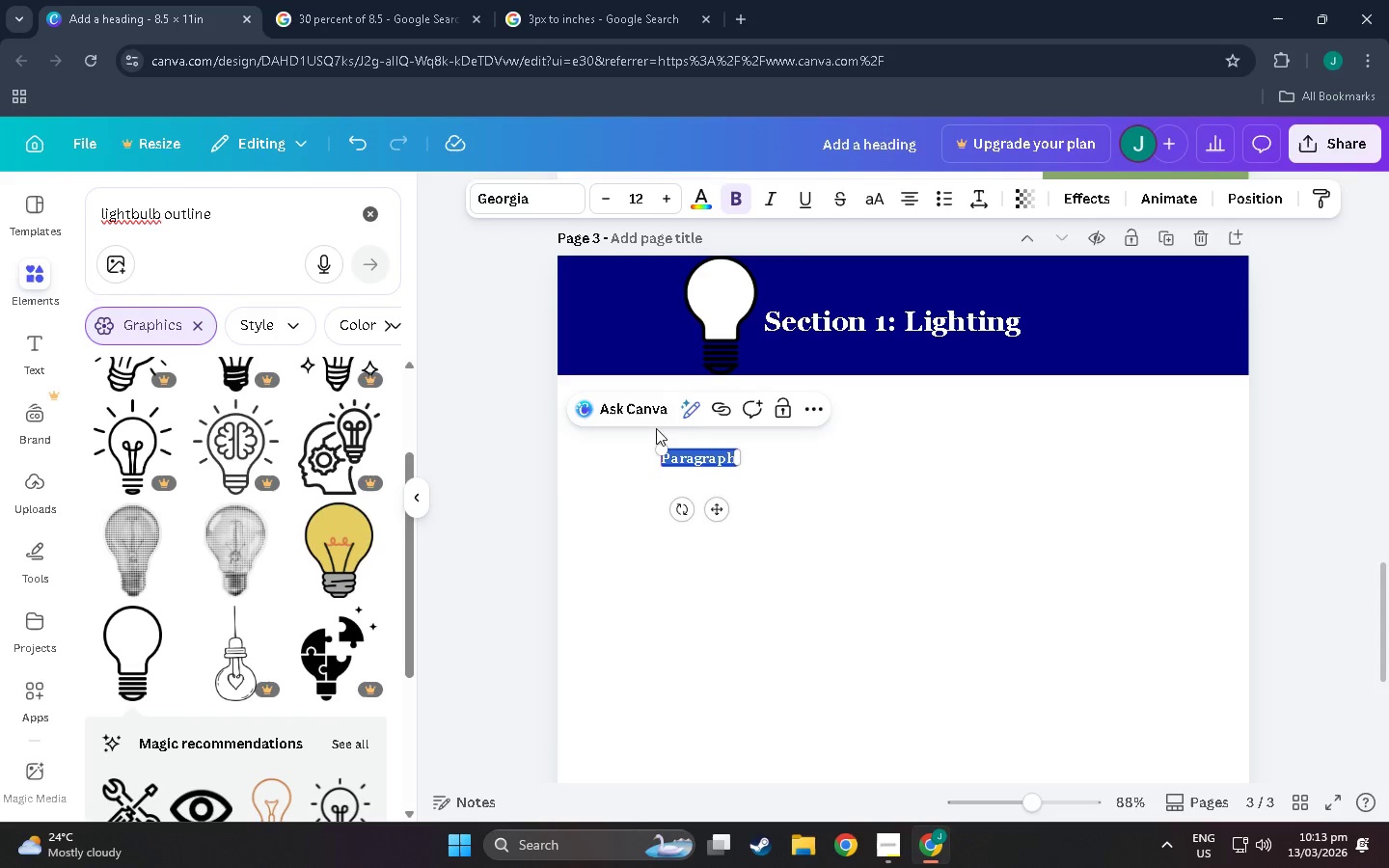 
left_click([676, 443])
 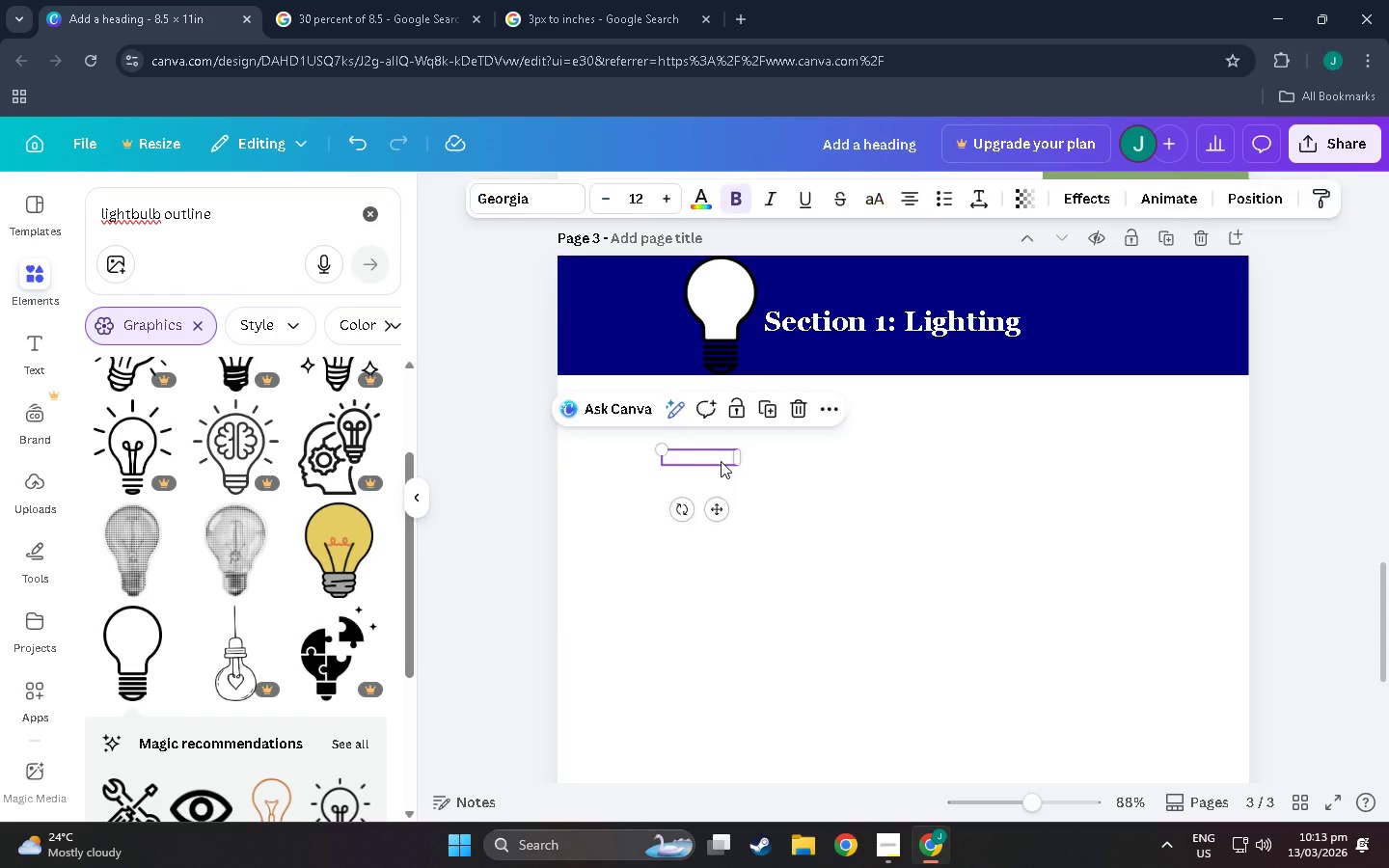 
double_click([721, 461])
 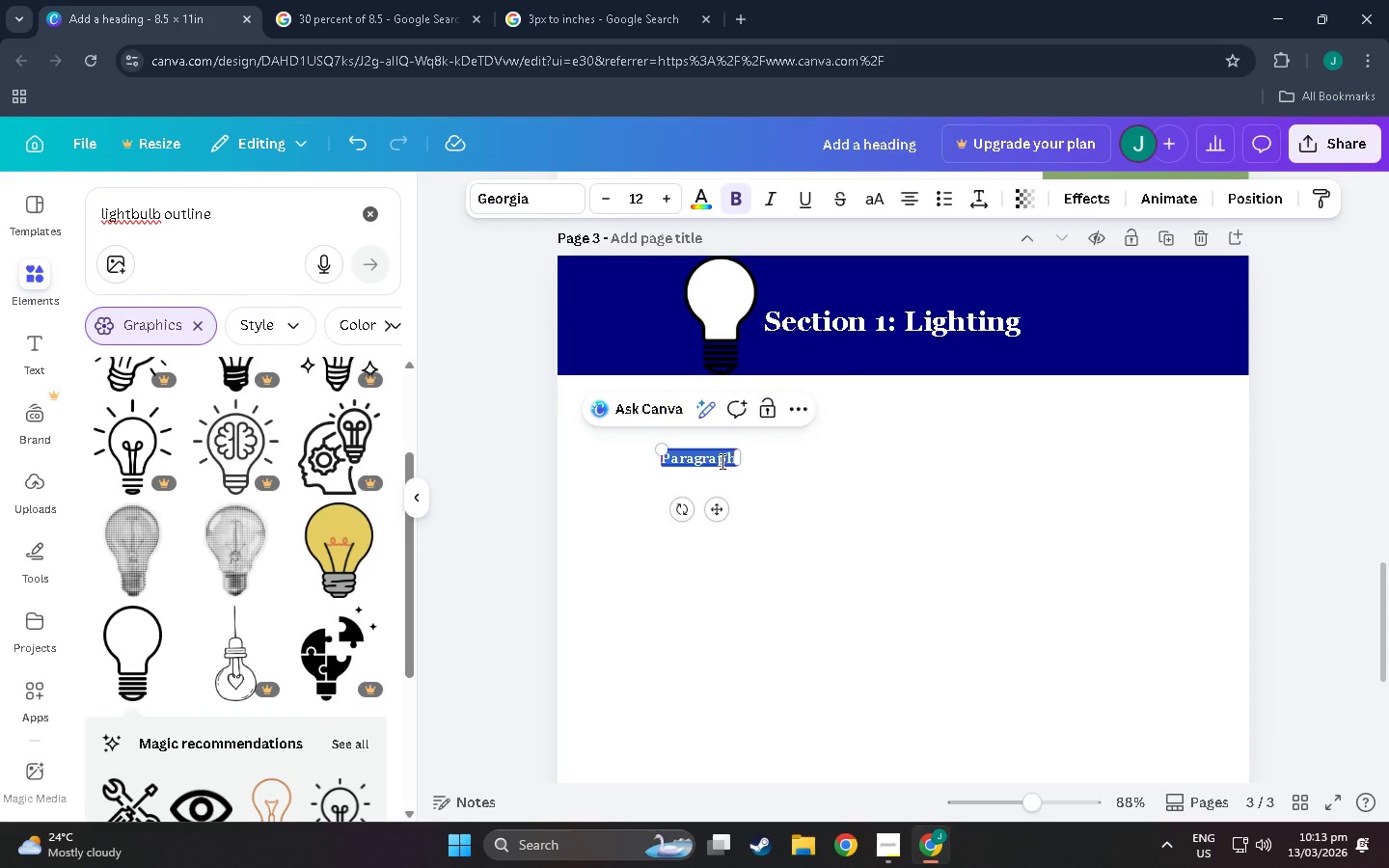 
triple_click([721, 461])
 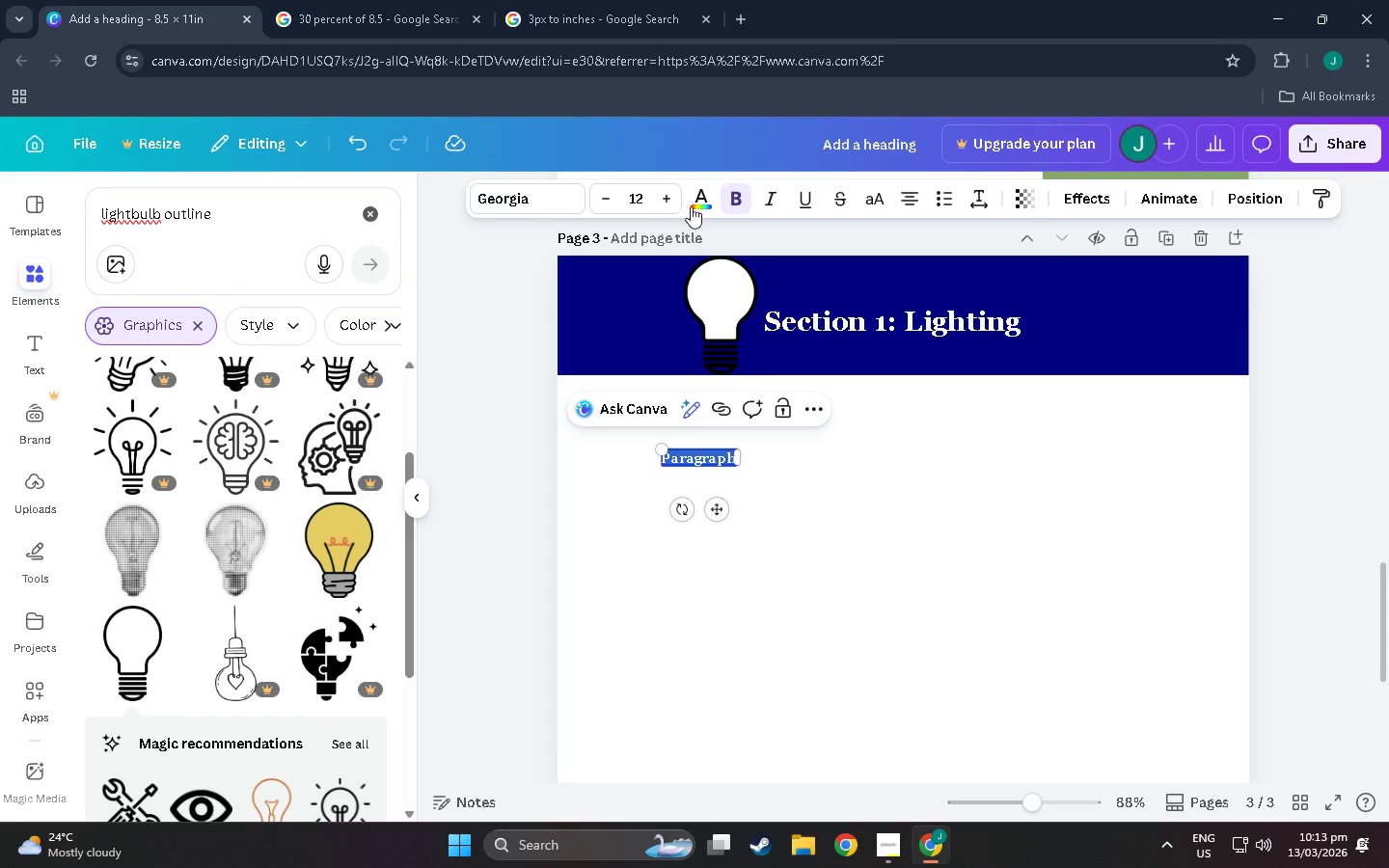 
left_click([698, 197])
 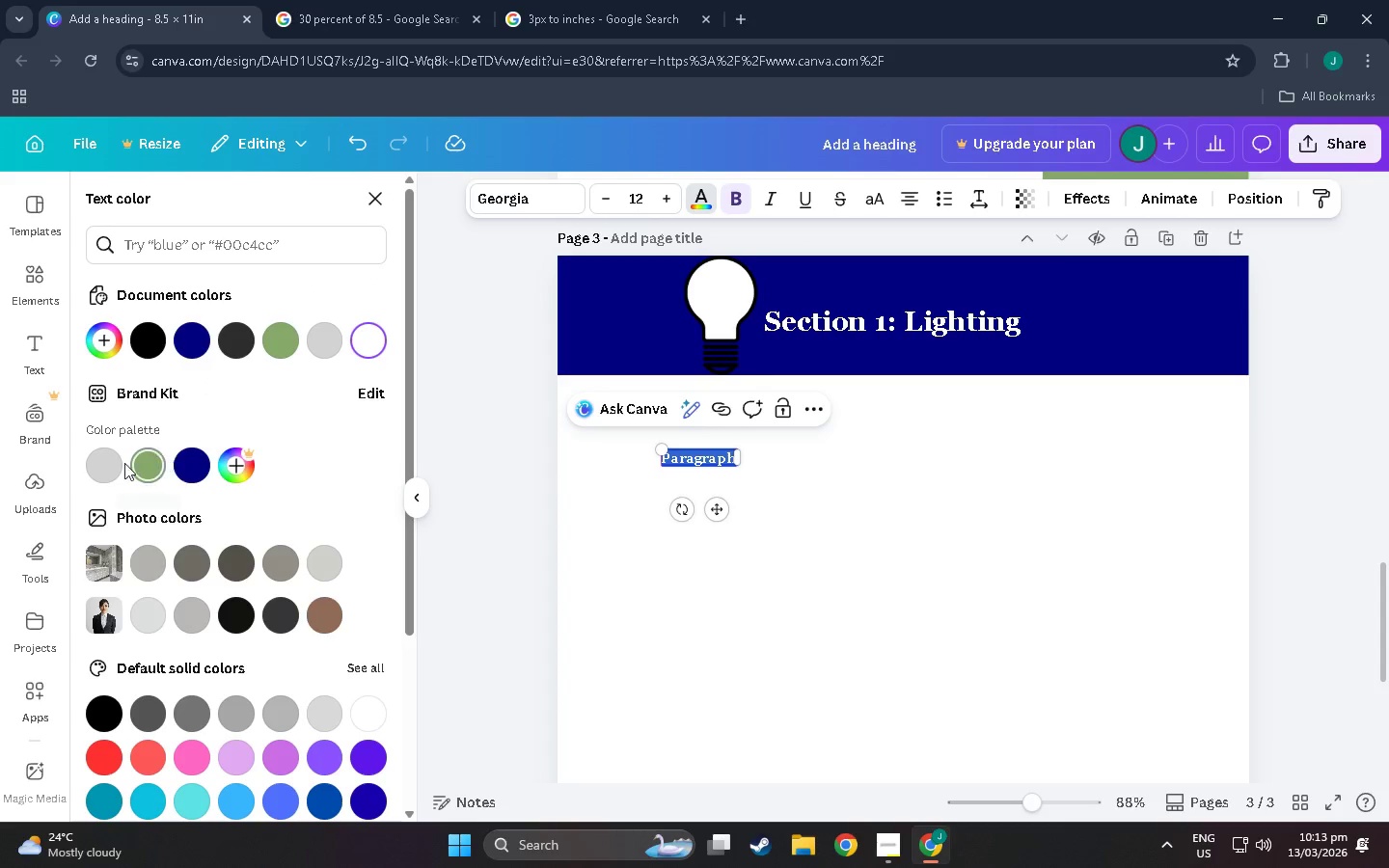 
left_click([101, 463])
 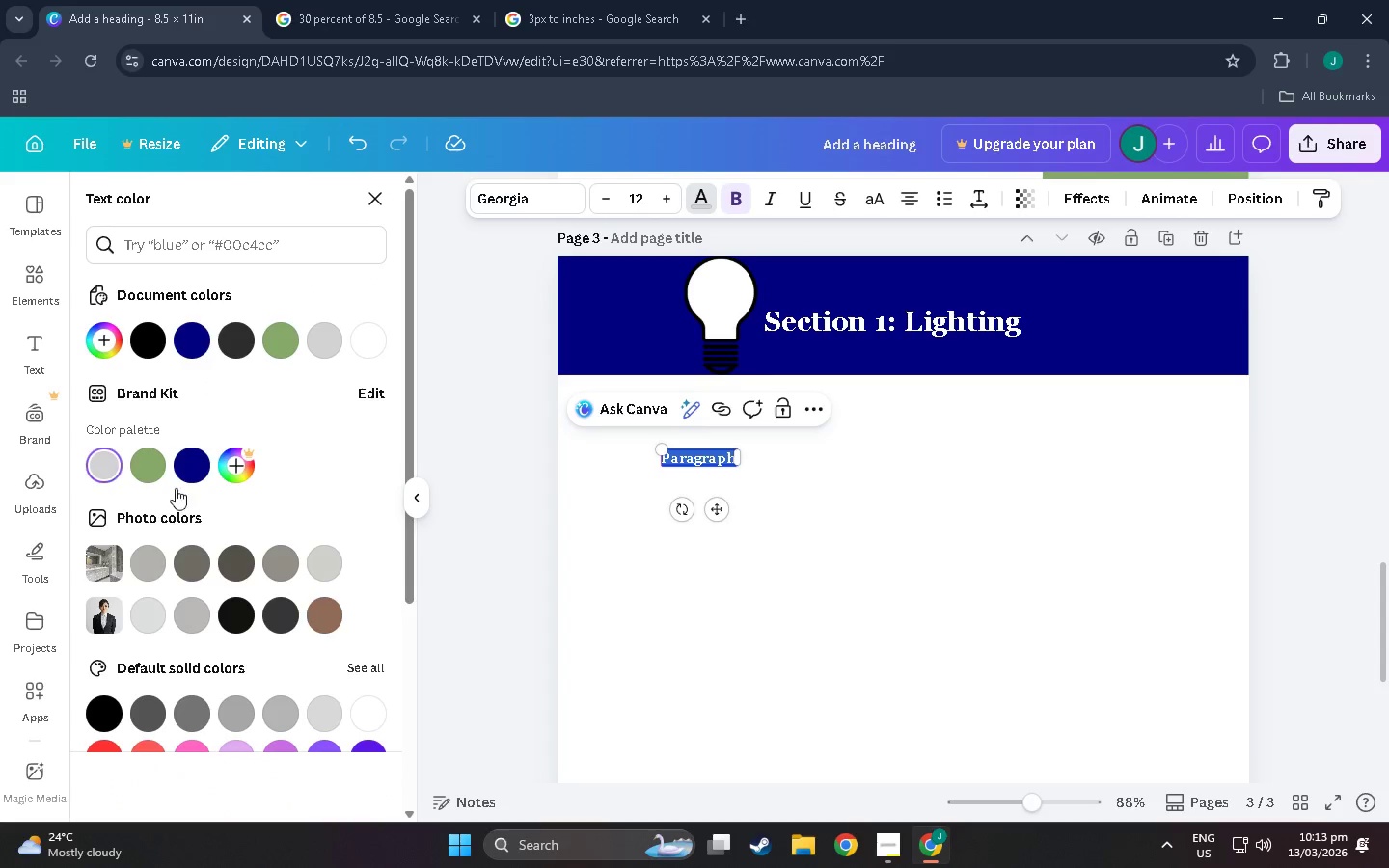 
left_click([774, 684])
 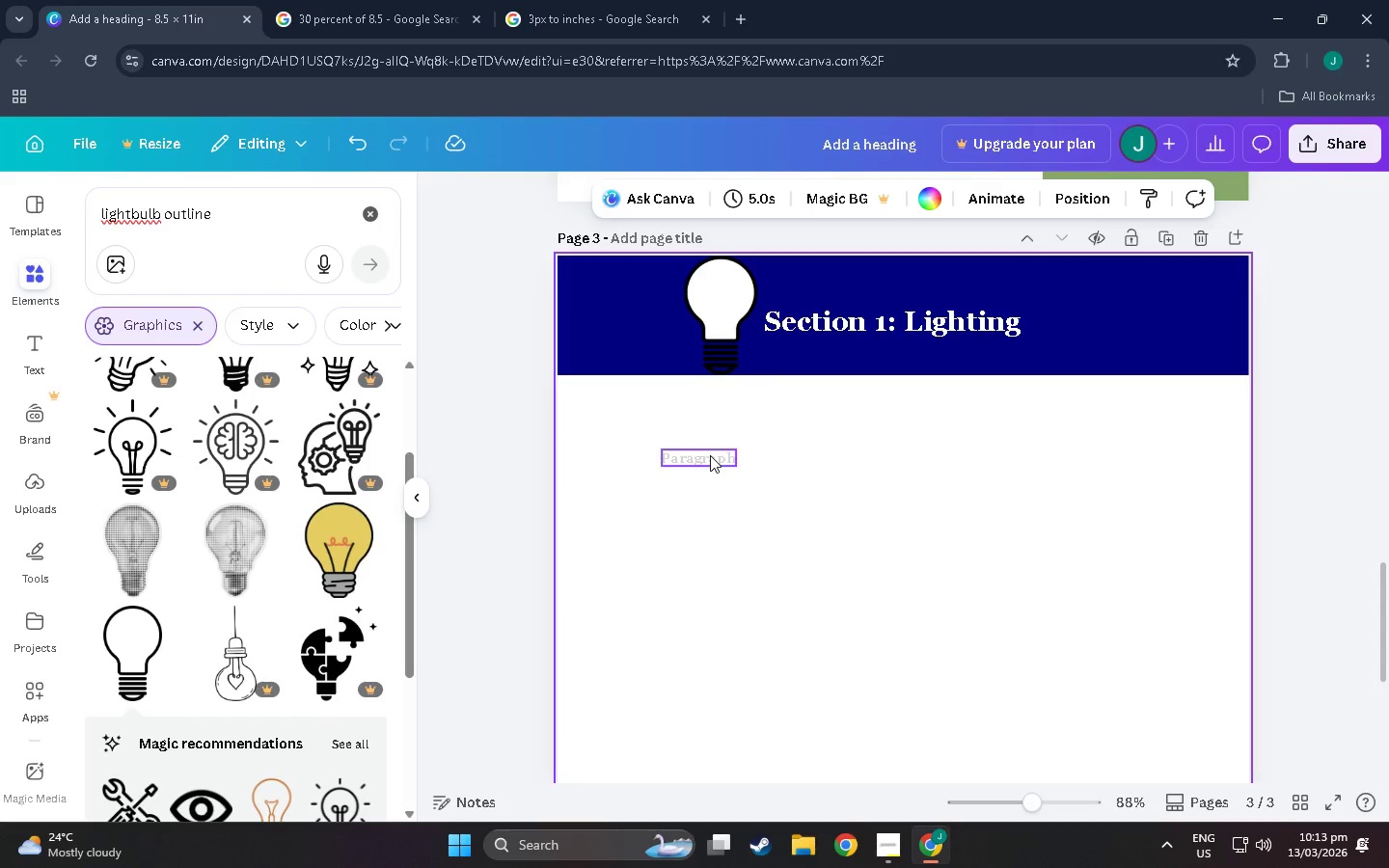 
double_click([710, 454])
 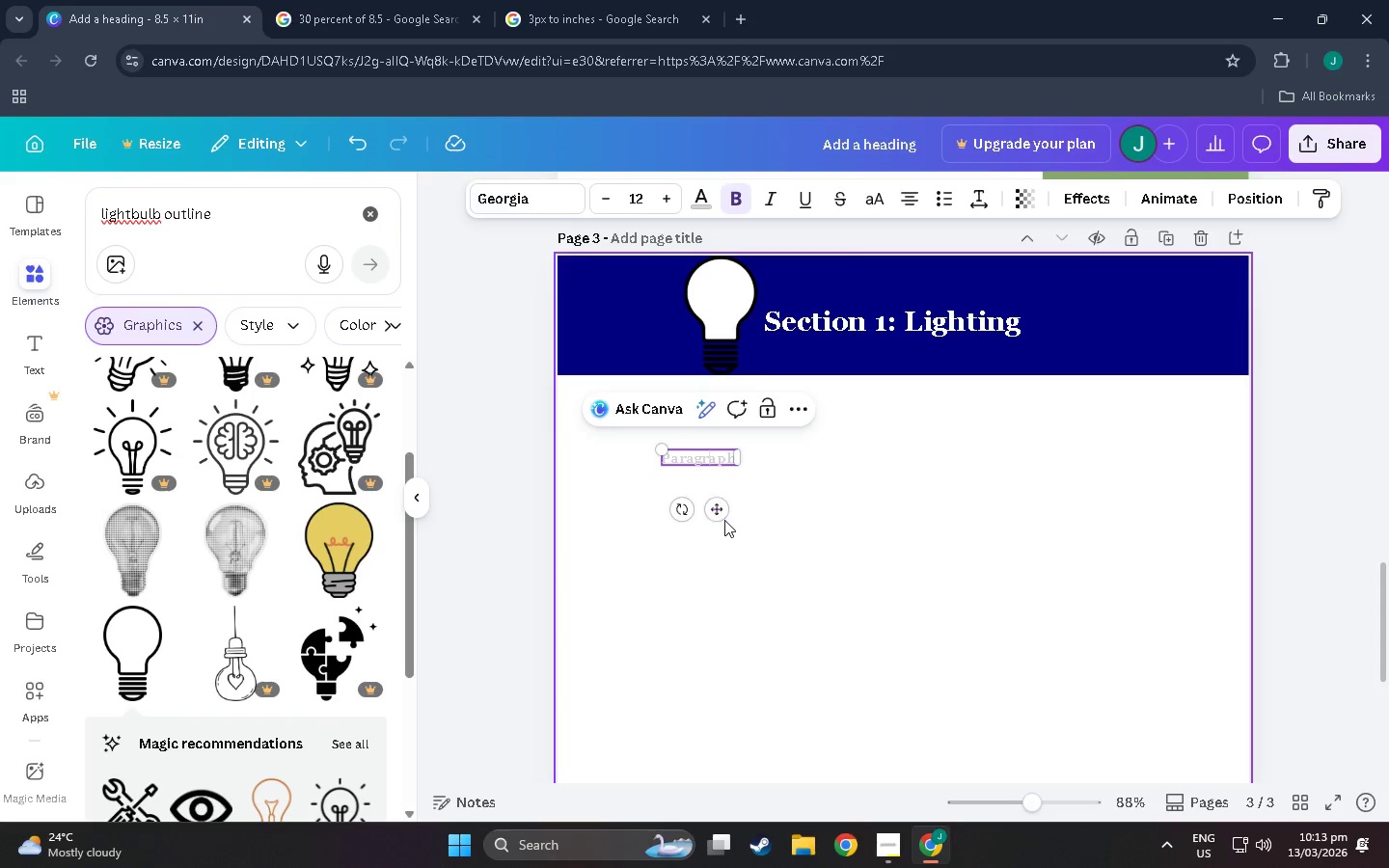 
left_click_drag(start_coordinate=[724, 520], to_coordinate=[664, 395])
 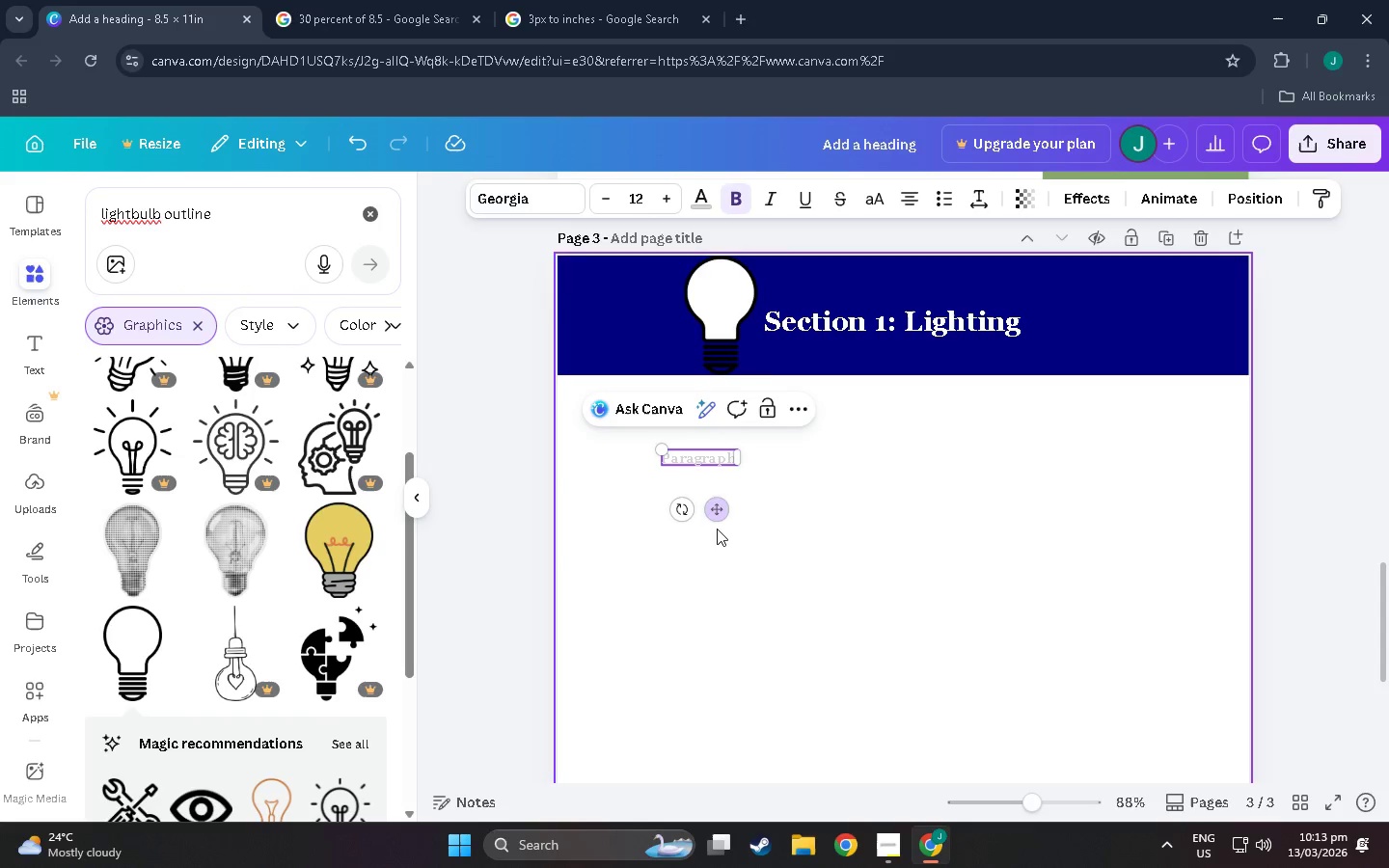 
left_click_drag(start_coordinate=[713, 530], to_coordinate=[895, 415])
 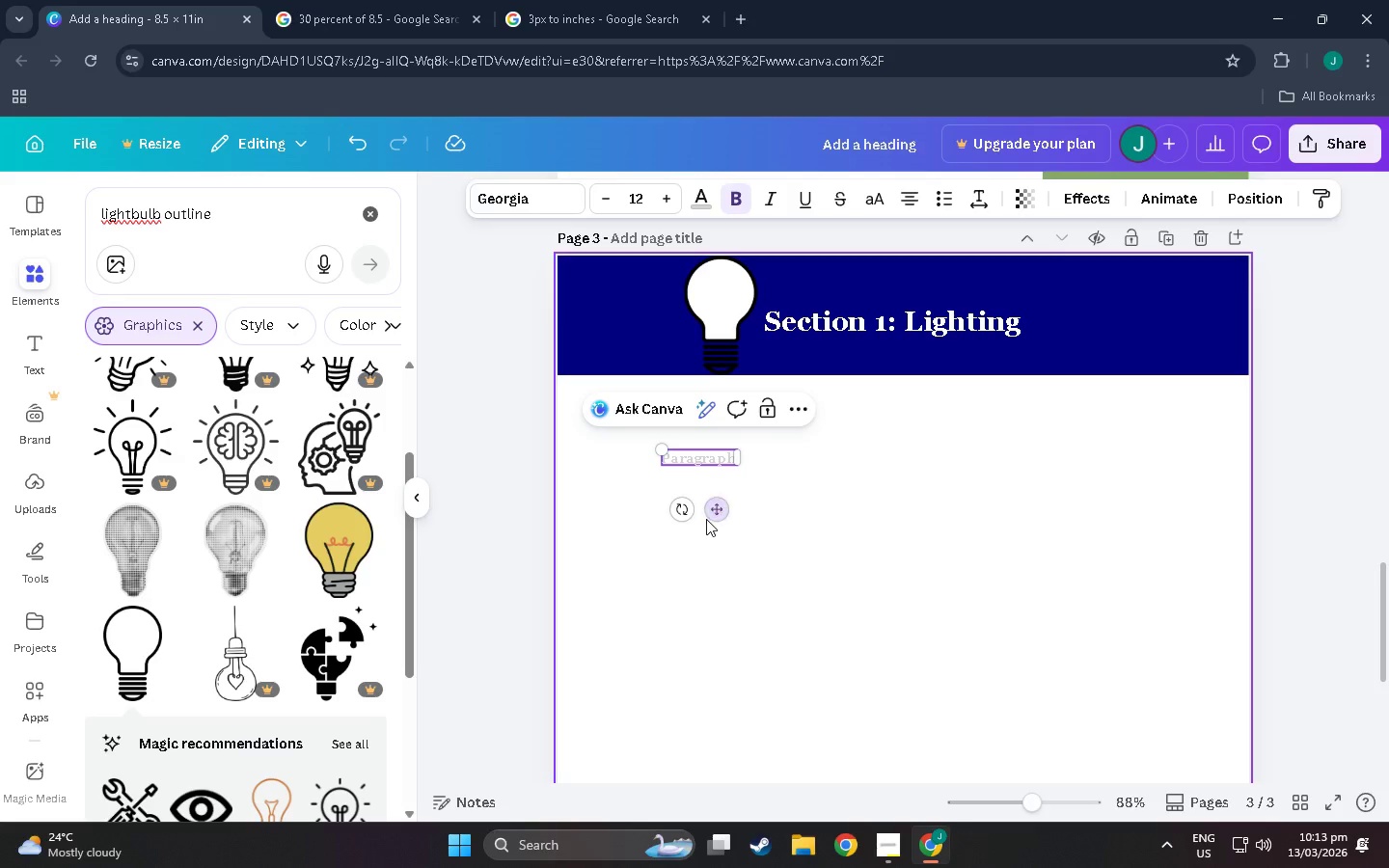 
left_click_drag(start_coordinate=[712, 519], to_coordinate=[733, 525])
 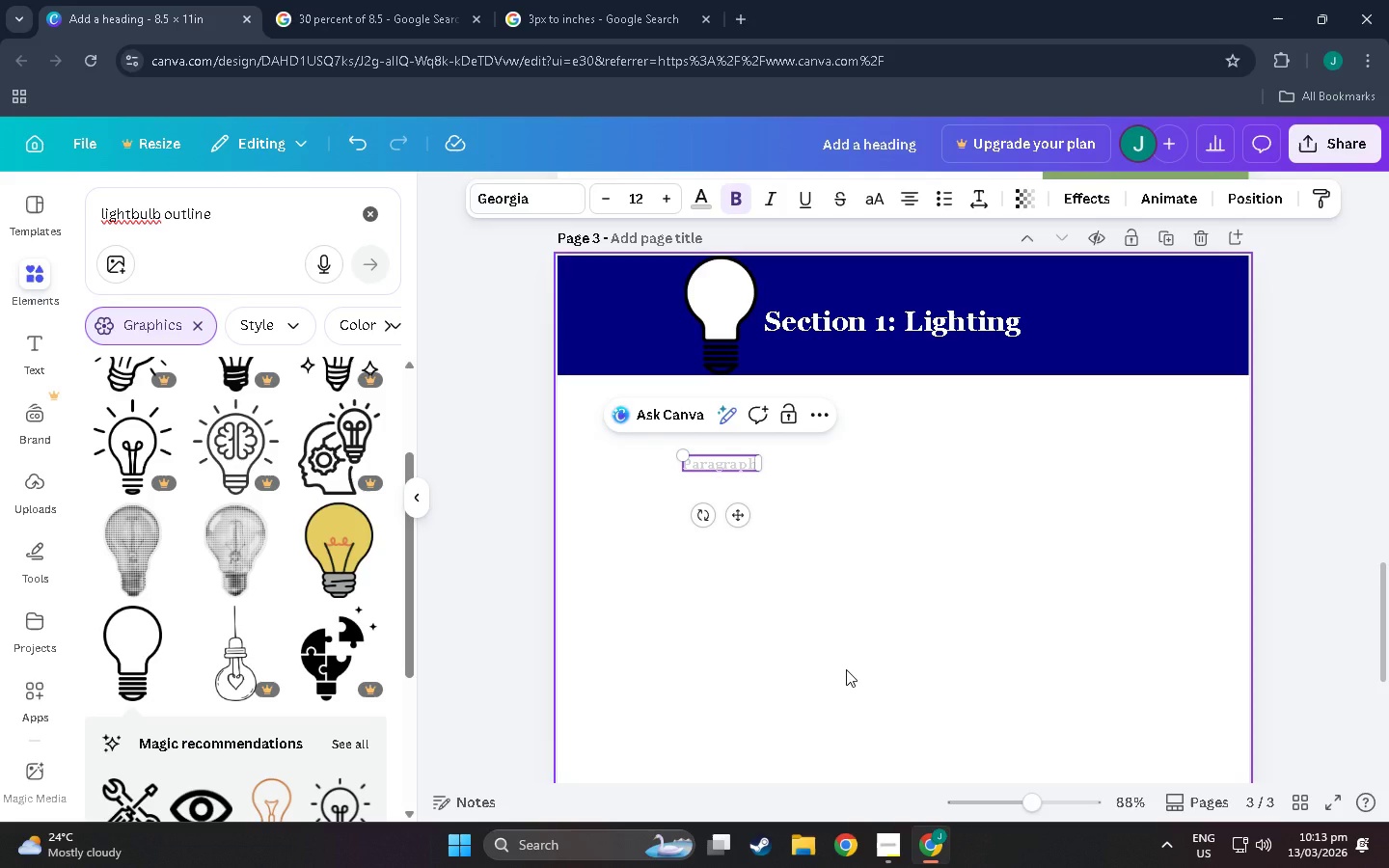 
wait(7.11)
 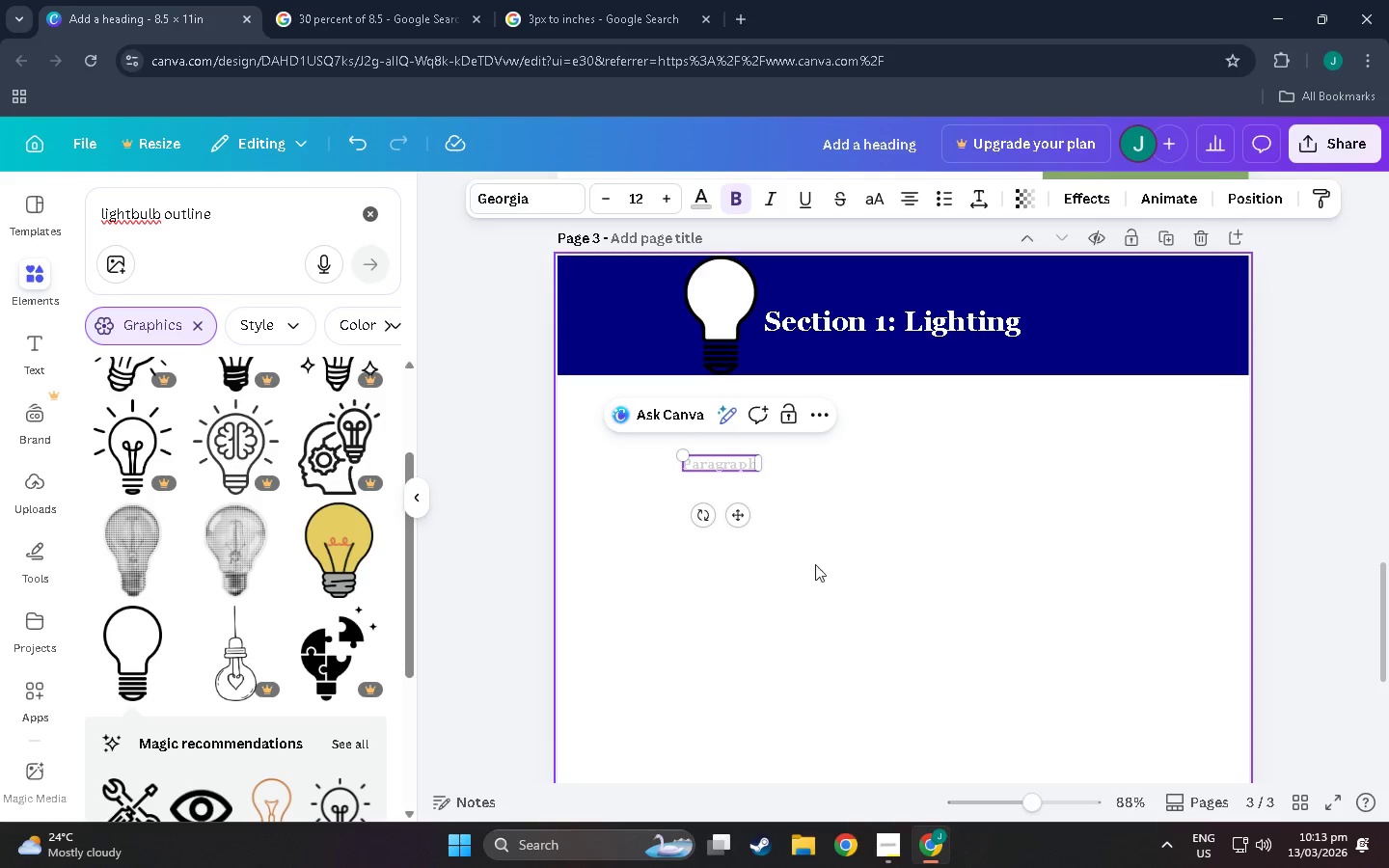 
scroll: coordinate [846, 669], scroll_direction: down, amount: 1.0
 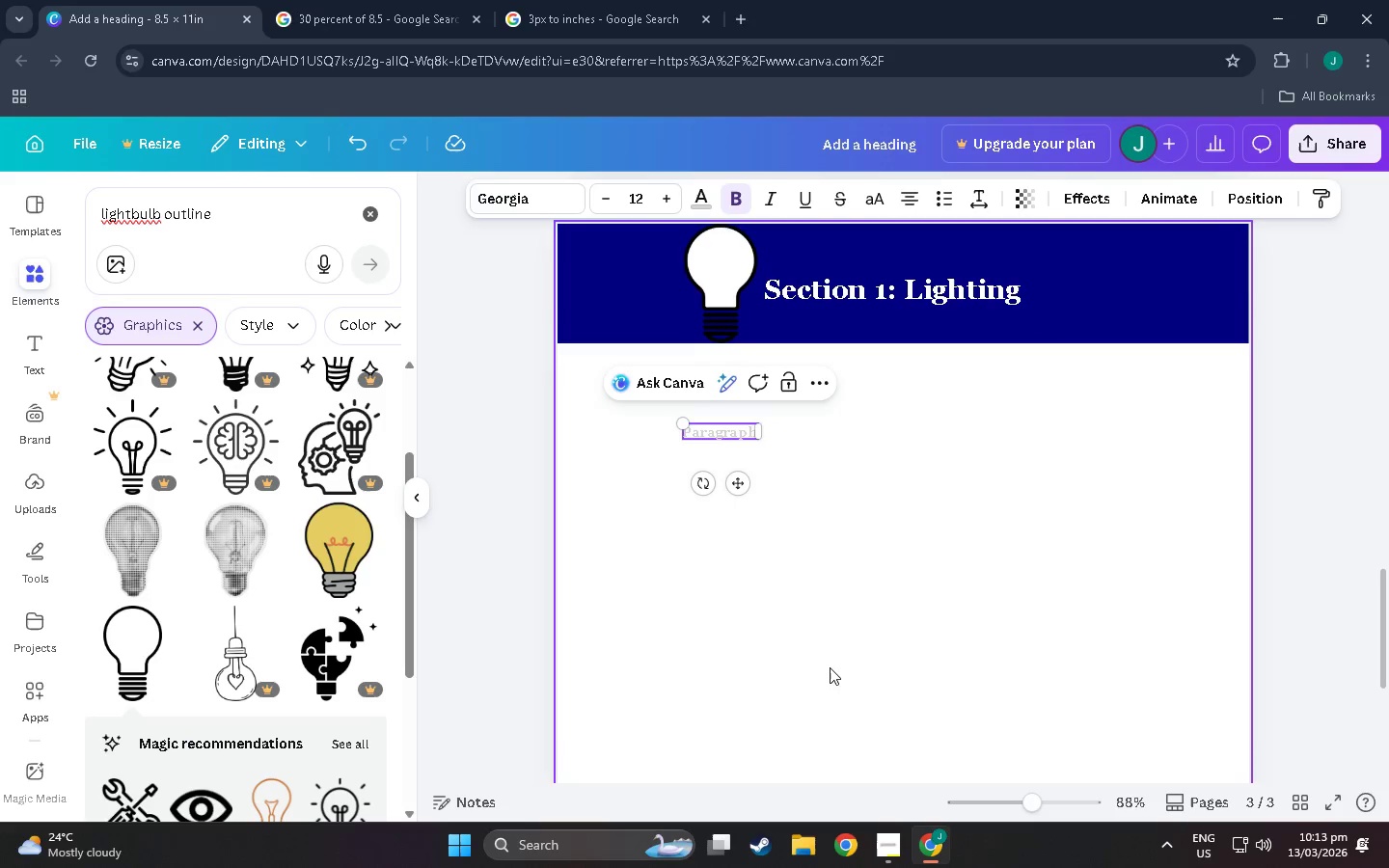 
scroll: coordinate [813, 620], scroll_direction: up, amount: 2.0
 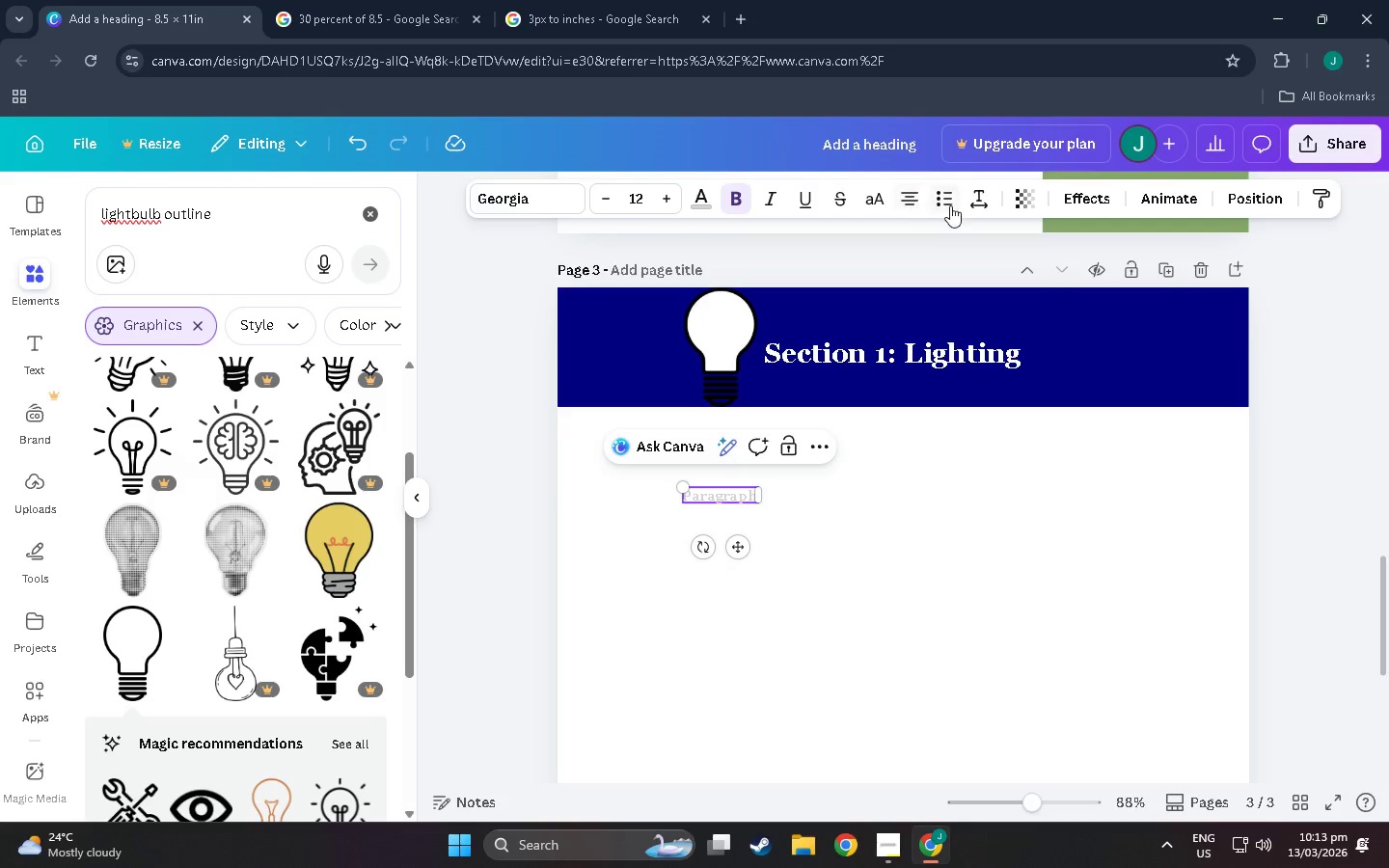 
left_click([952, 200])
 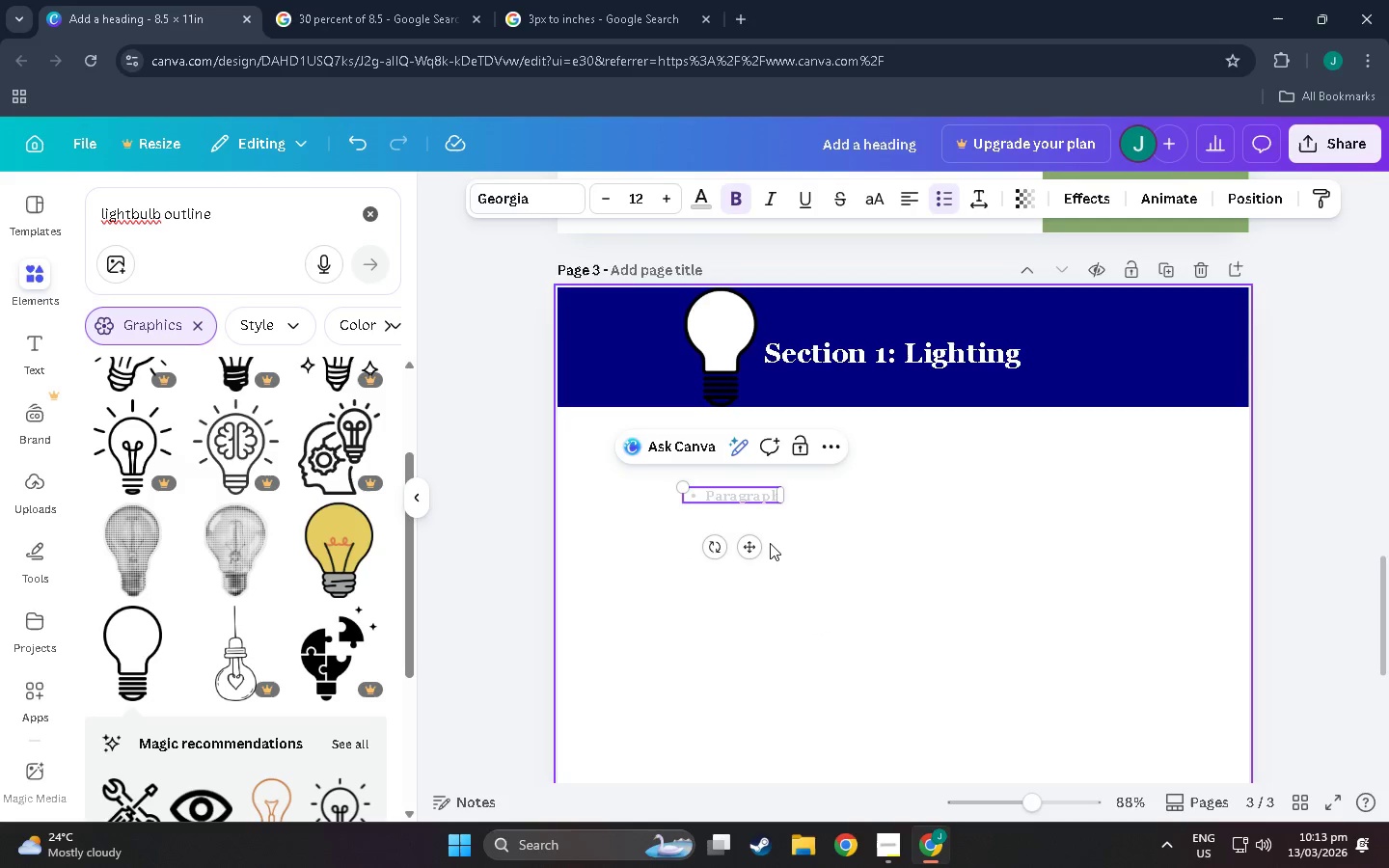 
left_click_drag(start_coordinate=[754, 545], to_coordinate=[837, 436])
 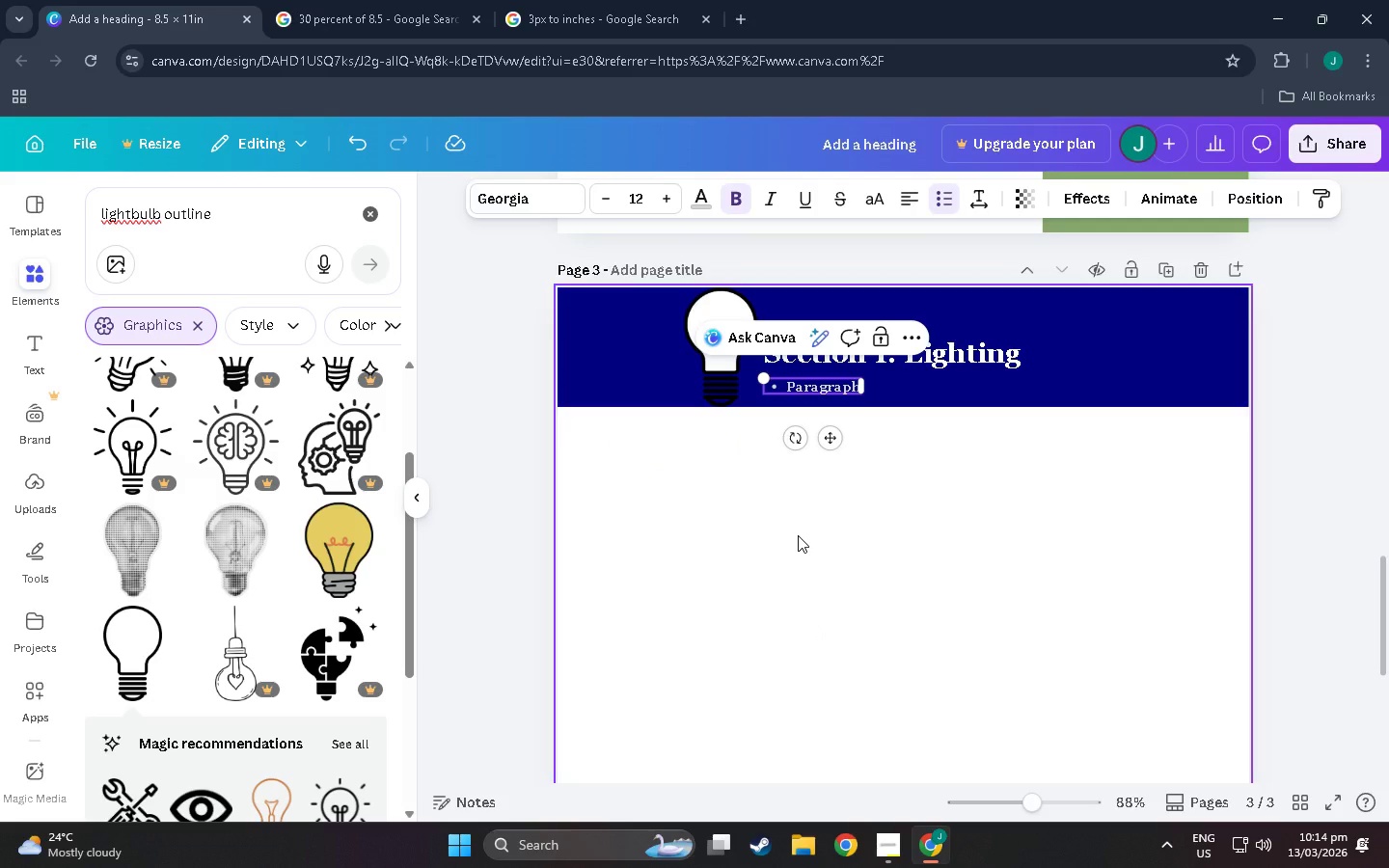 
wait(30.09)
 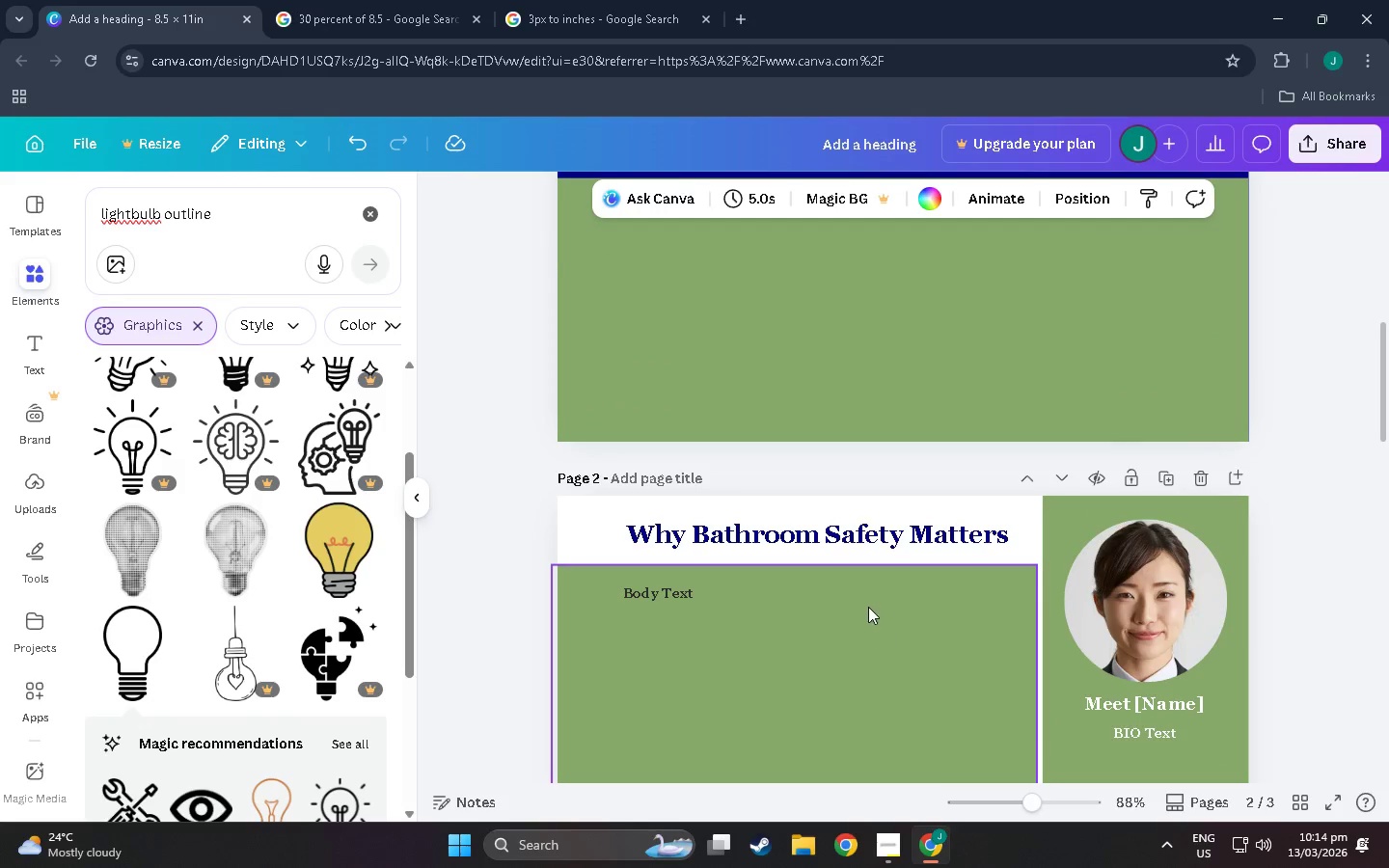 
left_click([868, 583])
 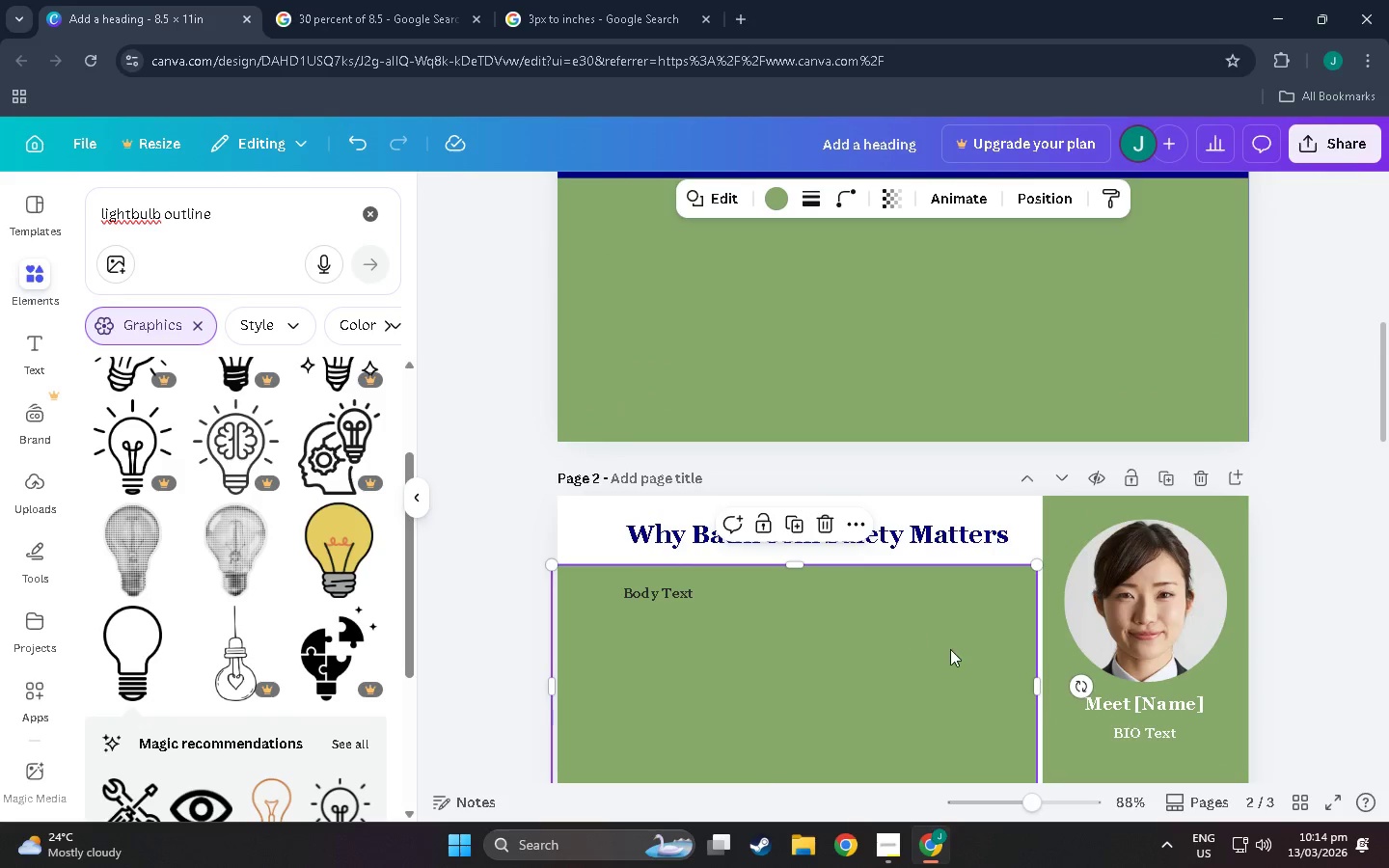 
scroll: coordinate [879, 641], scroll_direction: up, amount: 36.0
 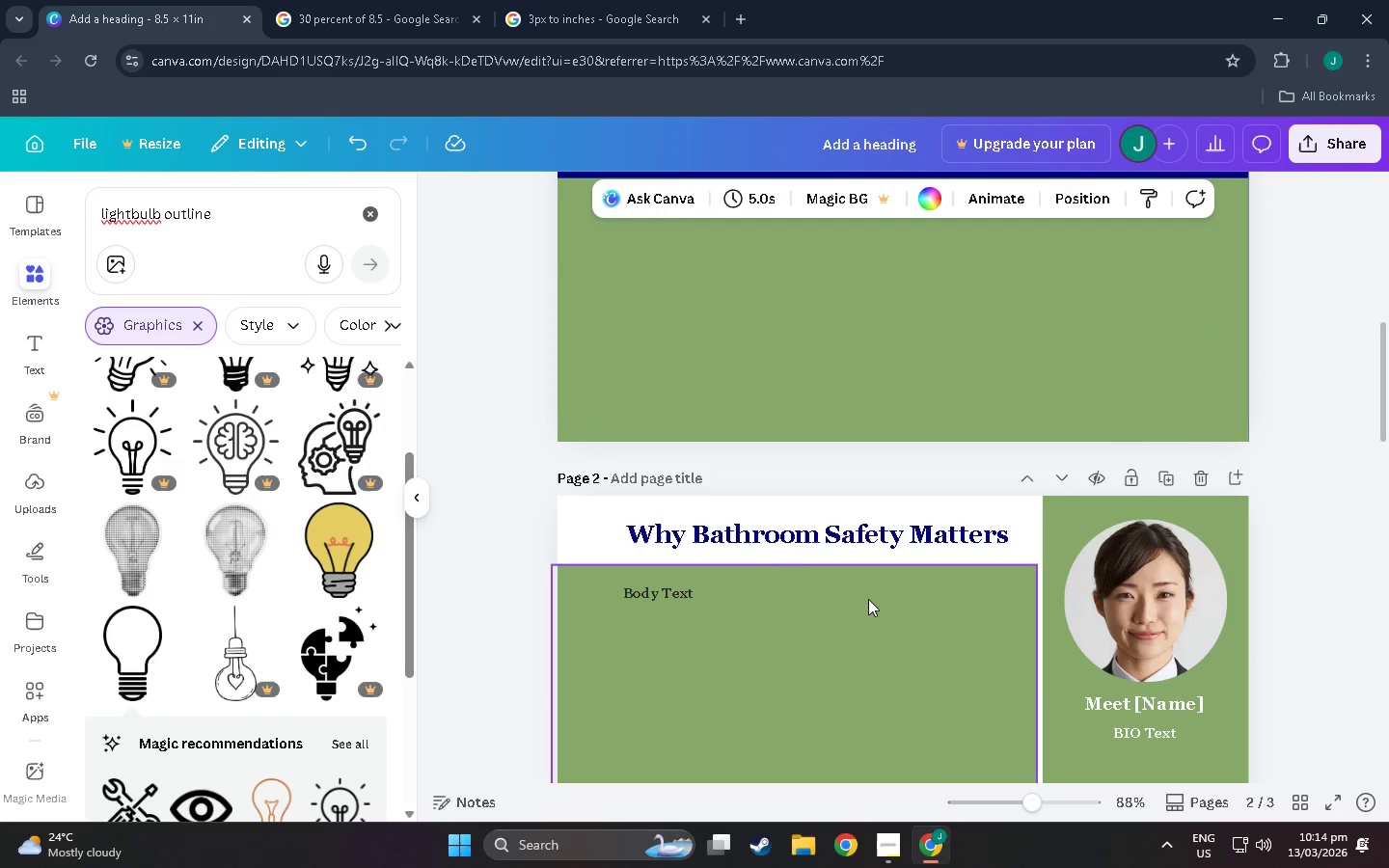 
scroll: coordinate [956, 651], scroll_direction: down, amount: 4.0
 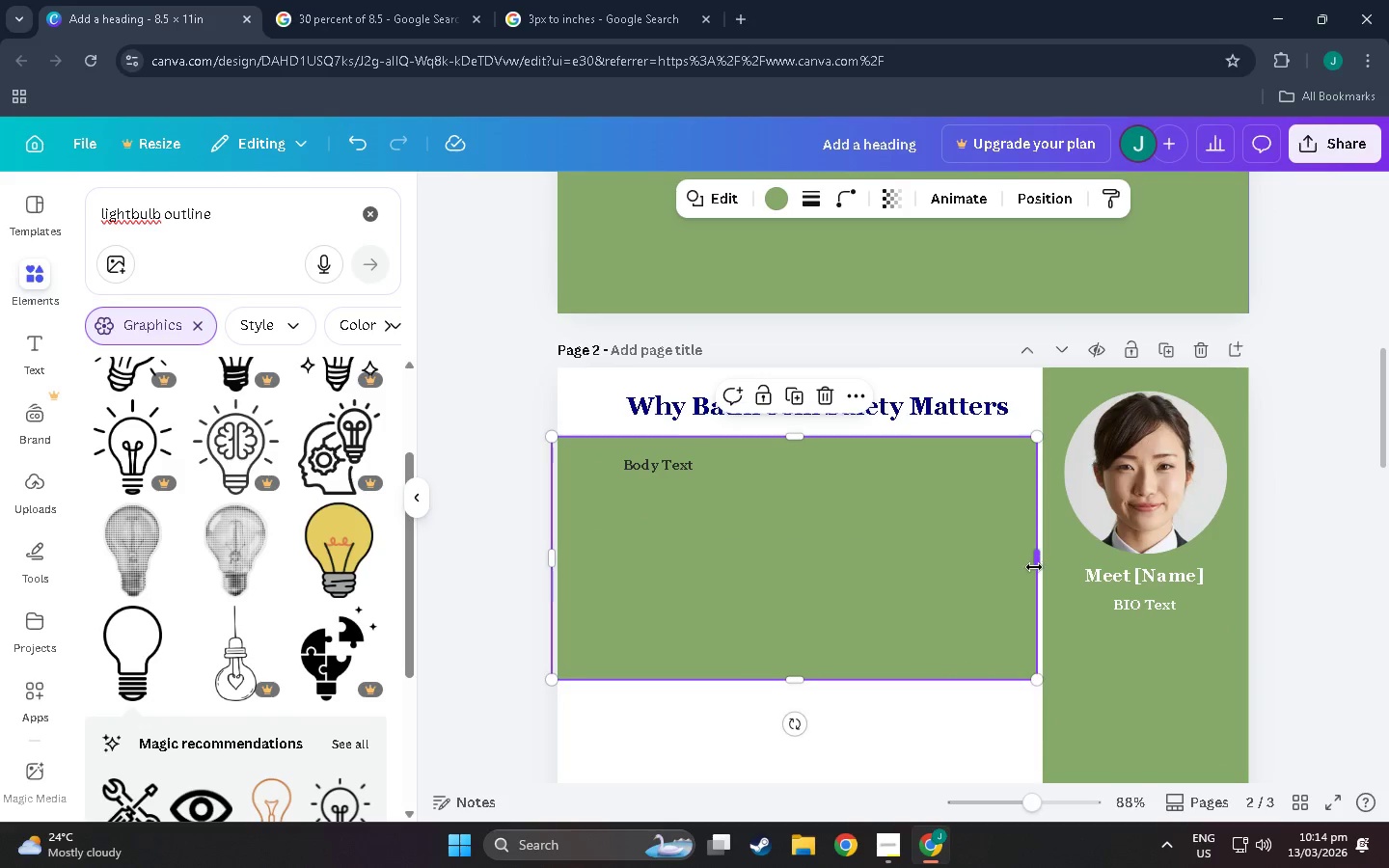 
left_click_drag(start_coordinate=[1034, 567], to_coordinate=[1056, 580])
 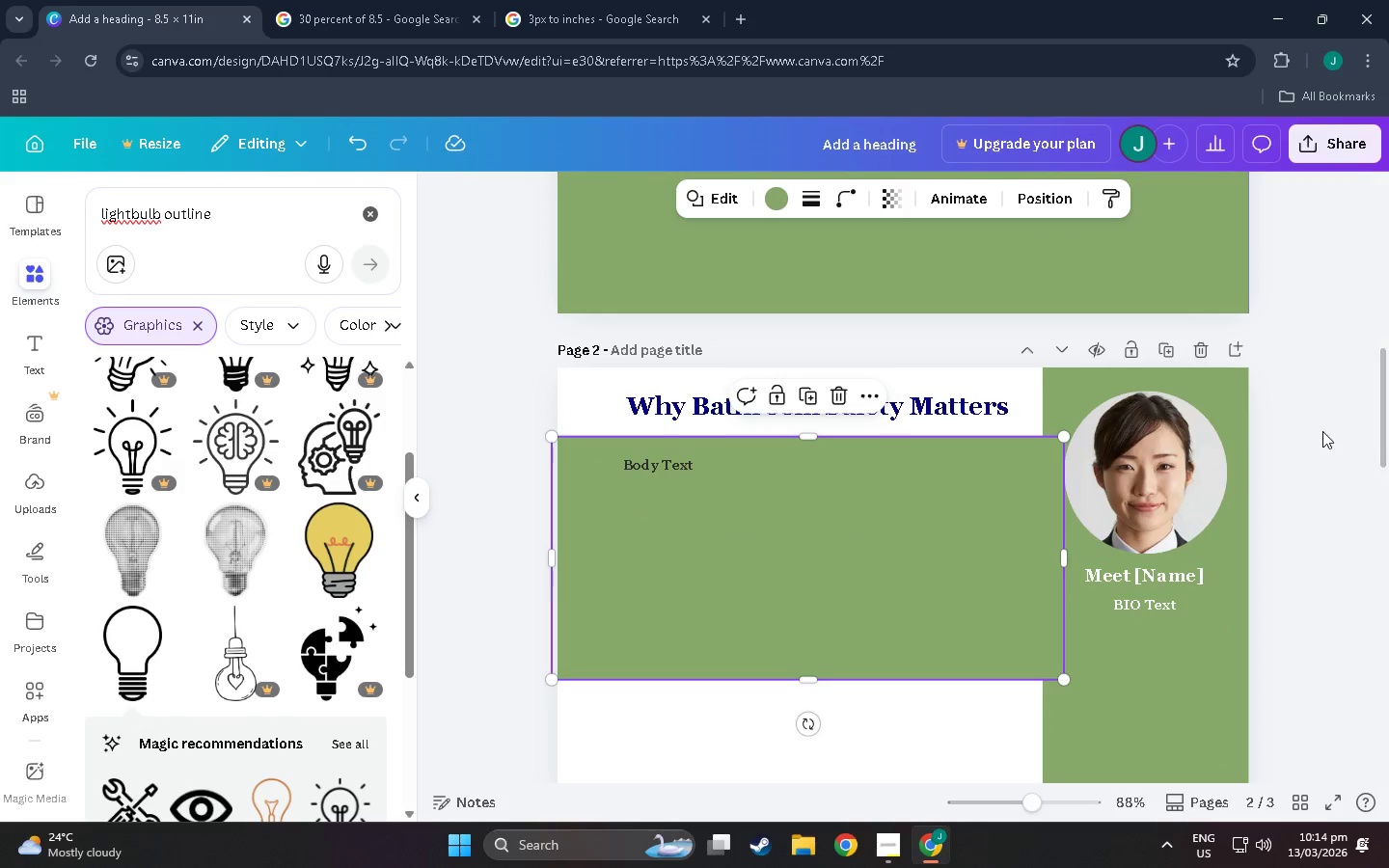 
double_click([1305, 431])
 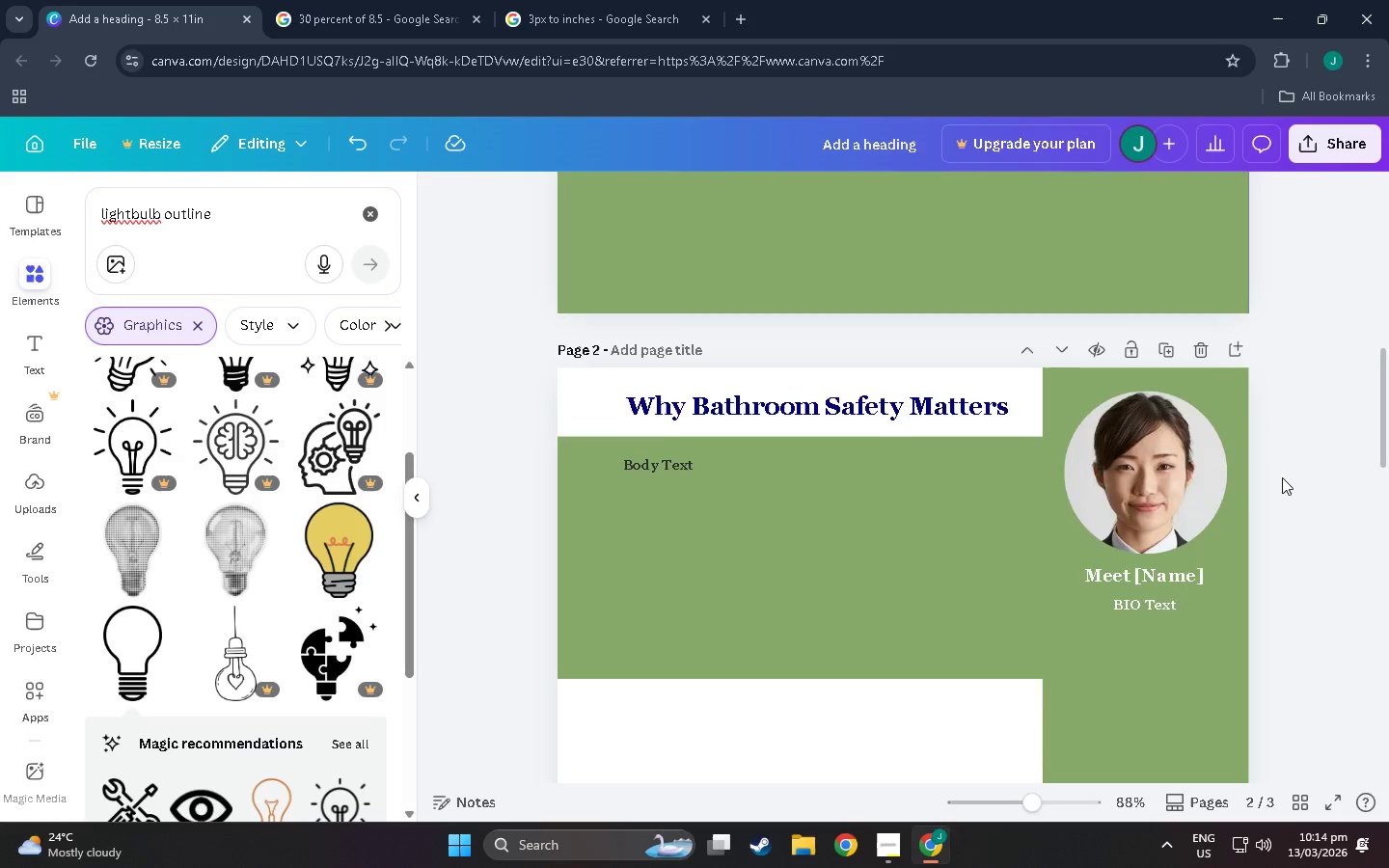 
scroll: coordinate [1276, 486], scroll_direction: down, amount: 4.0
 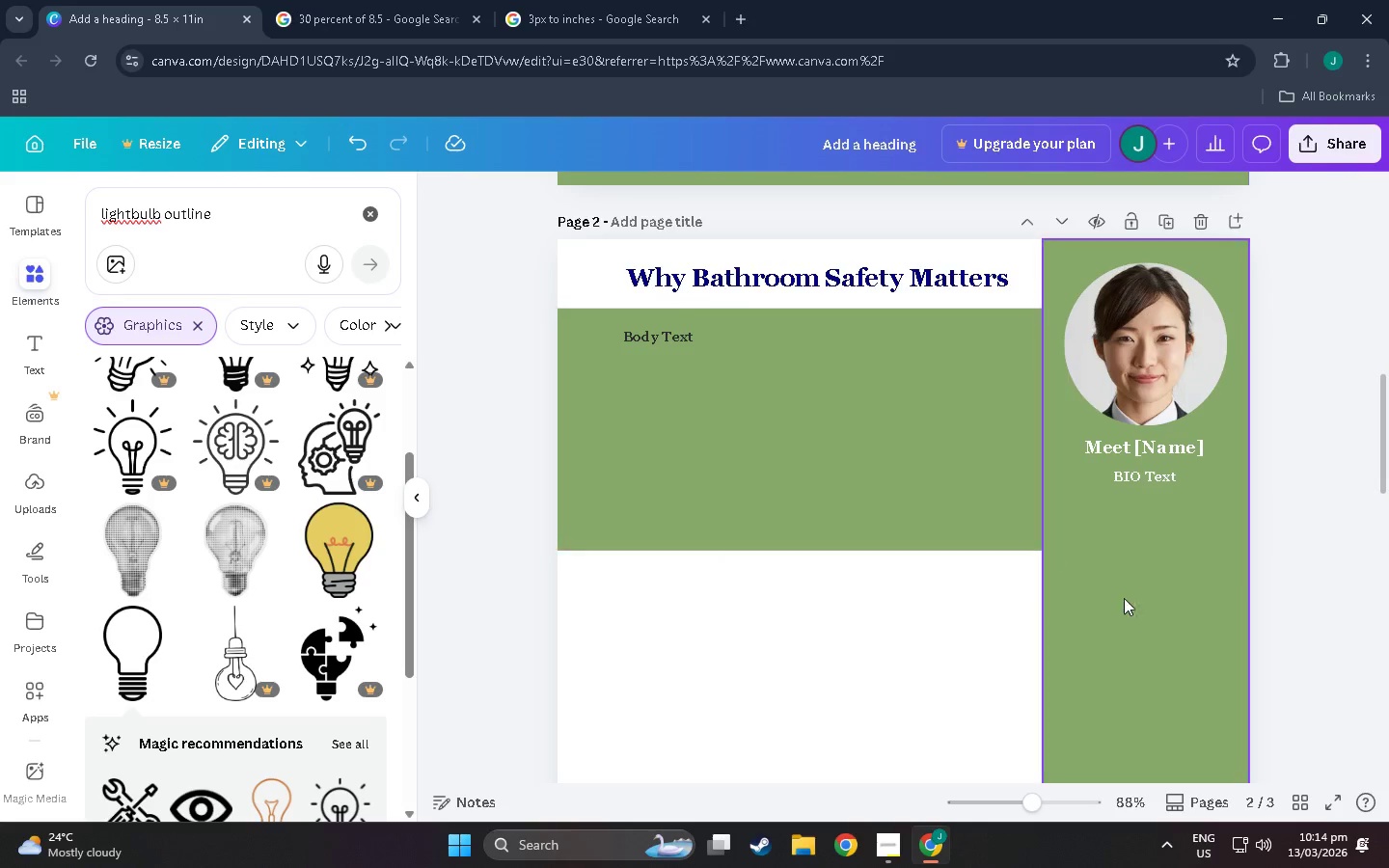 
left_click([913, 618])
 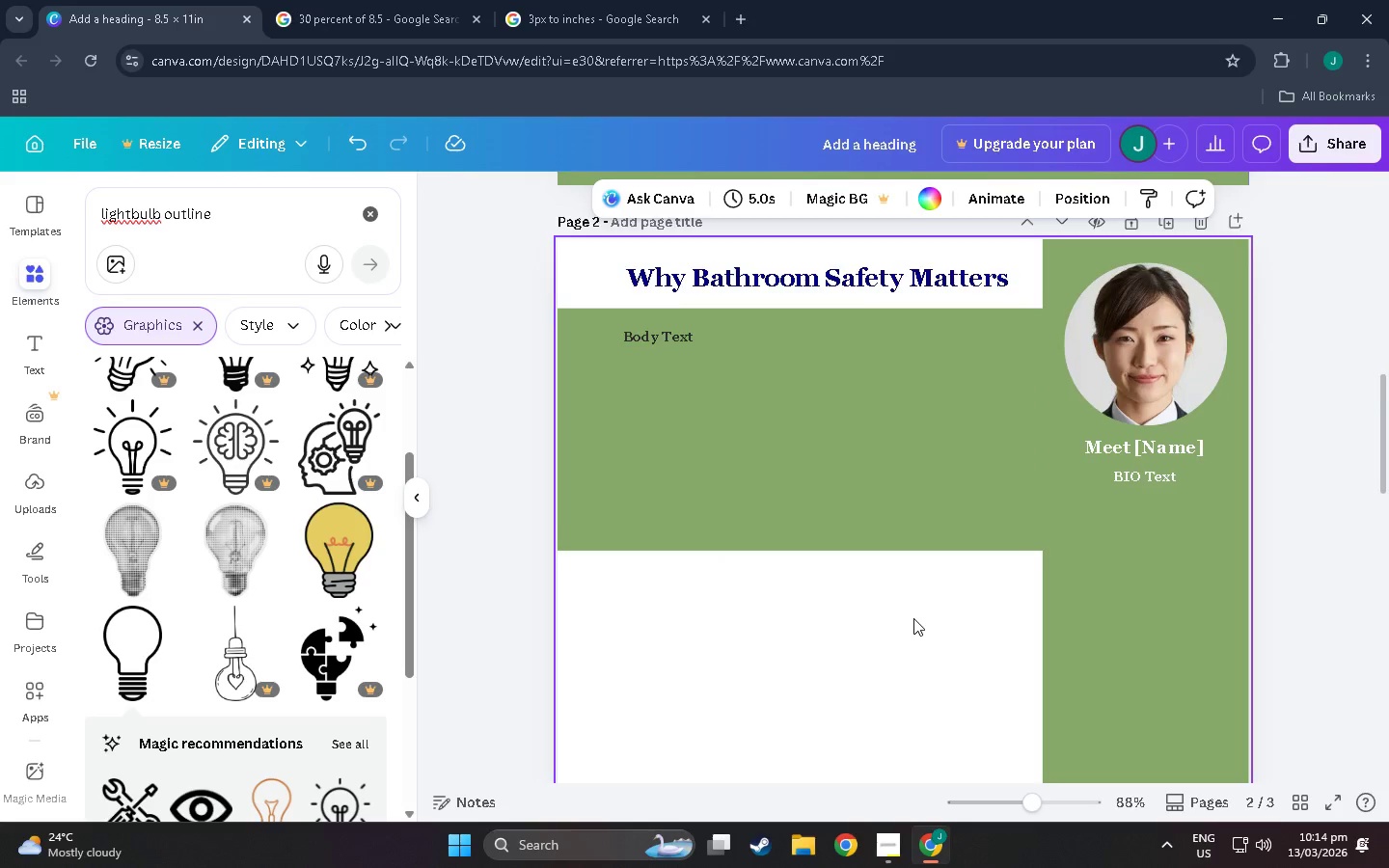 
scroll: coordinate [913, 618], scroll_direction: up, amount: 4.0
 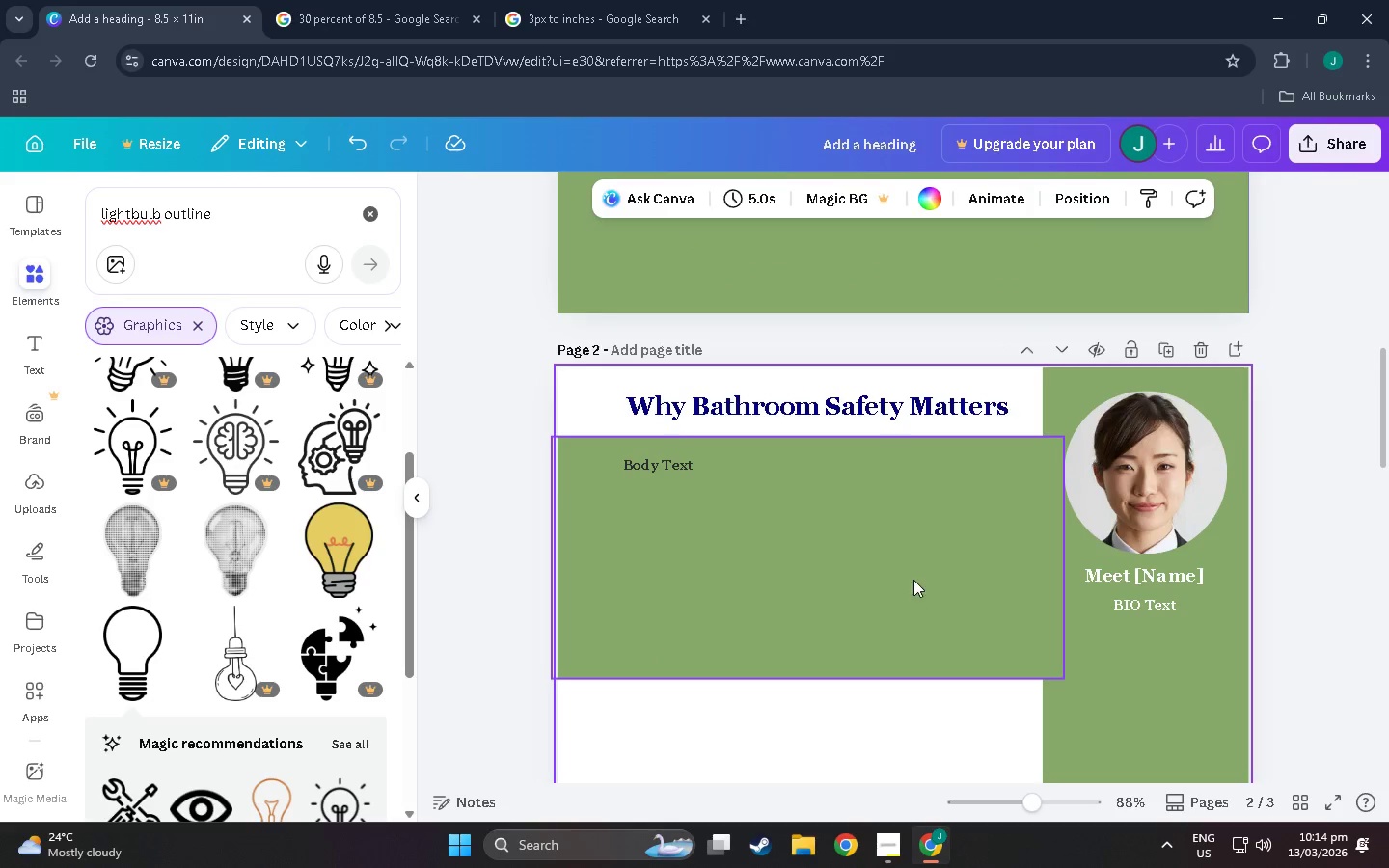 
scroll: coordinate [767, 686], scroll_direction: down, amount: 72.0
 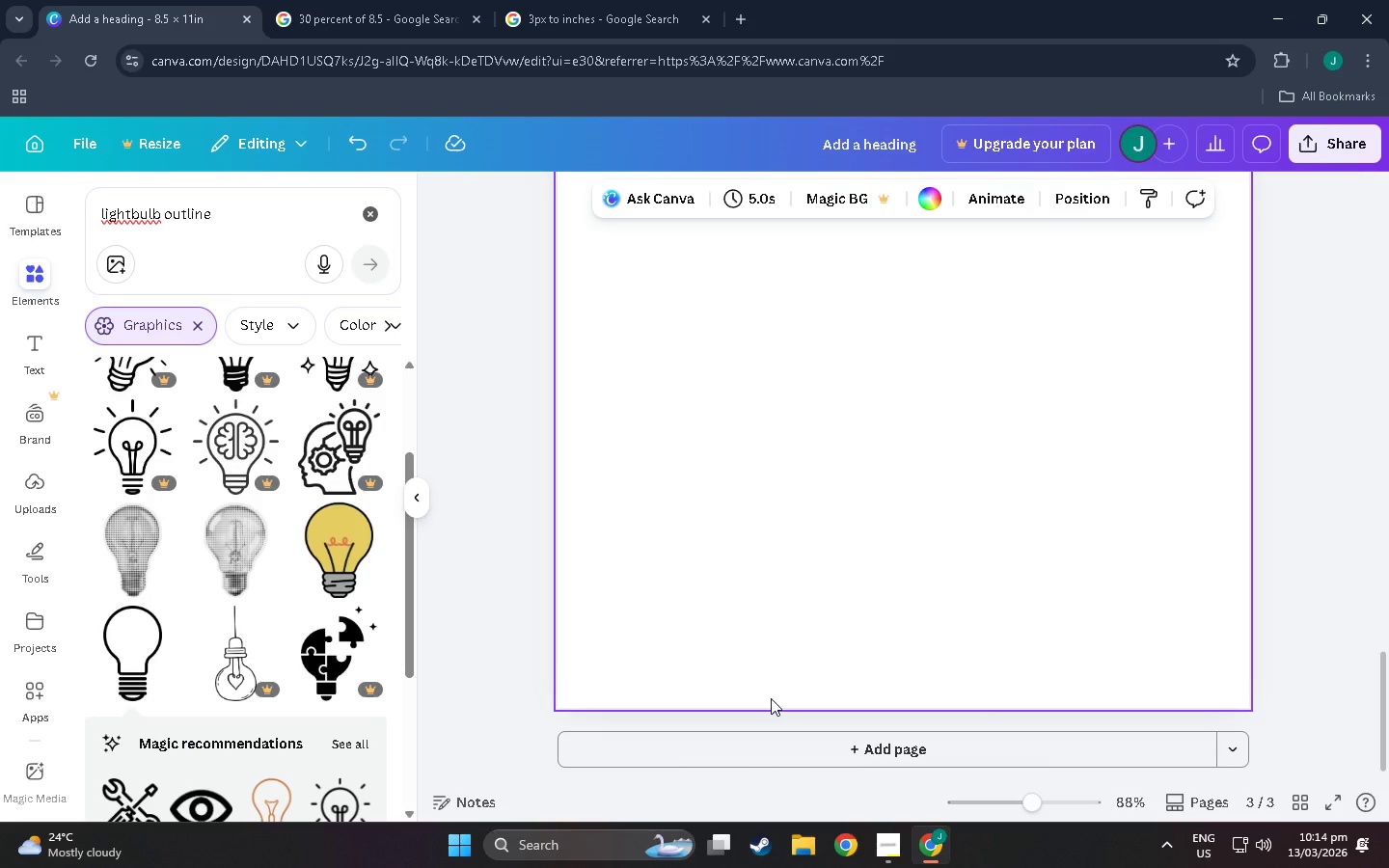 
wait(7.41)
 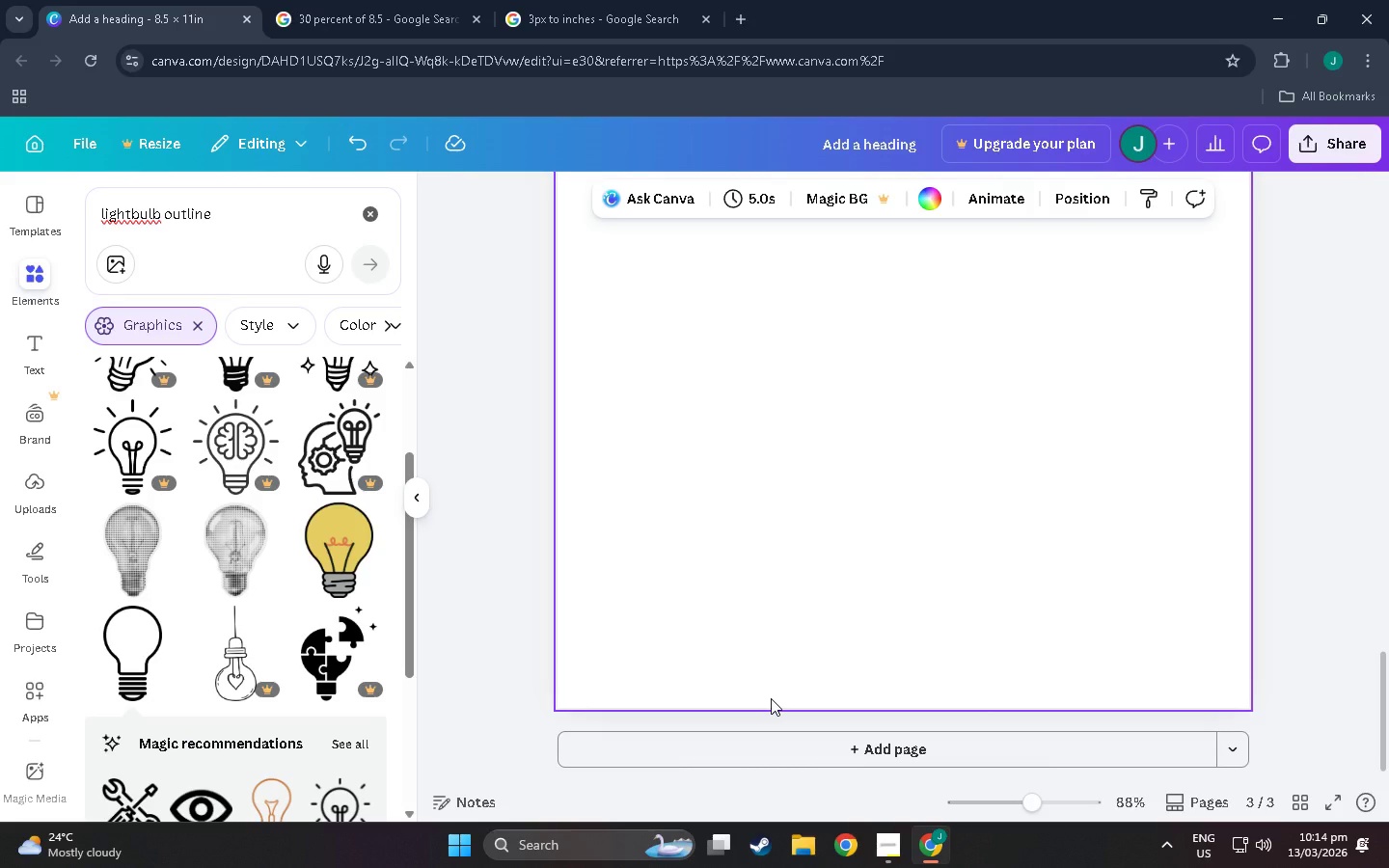 
scroll: coordinate [771, 698], scroll_direction: down, amount: 5.0
 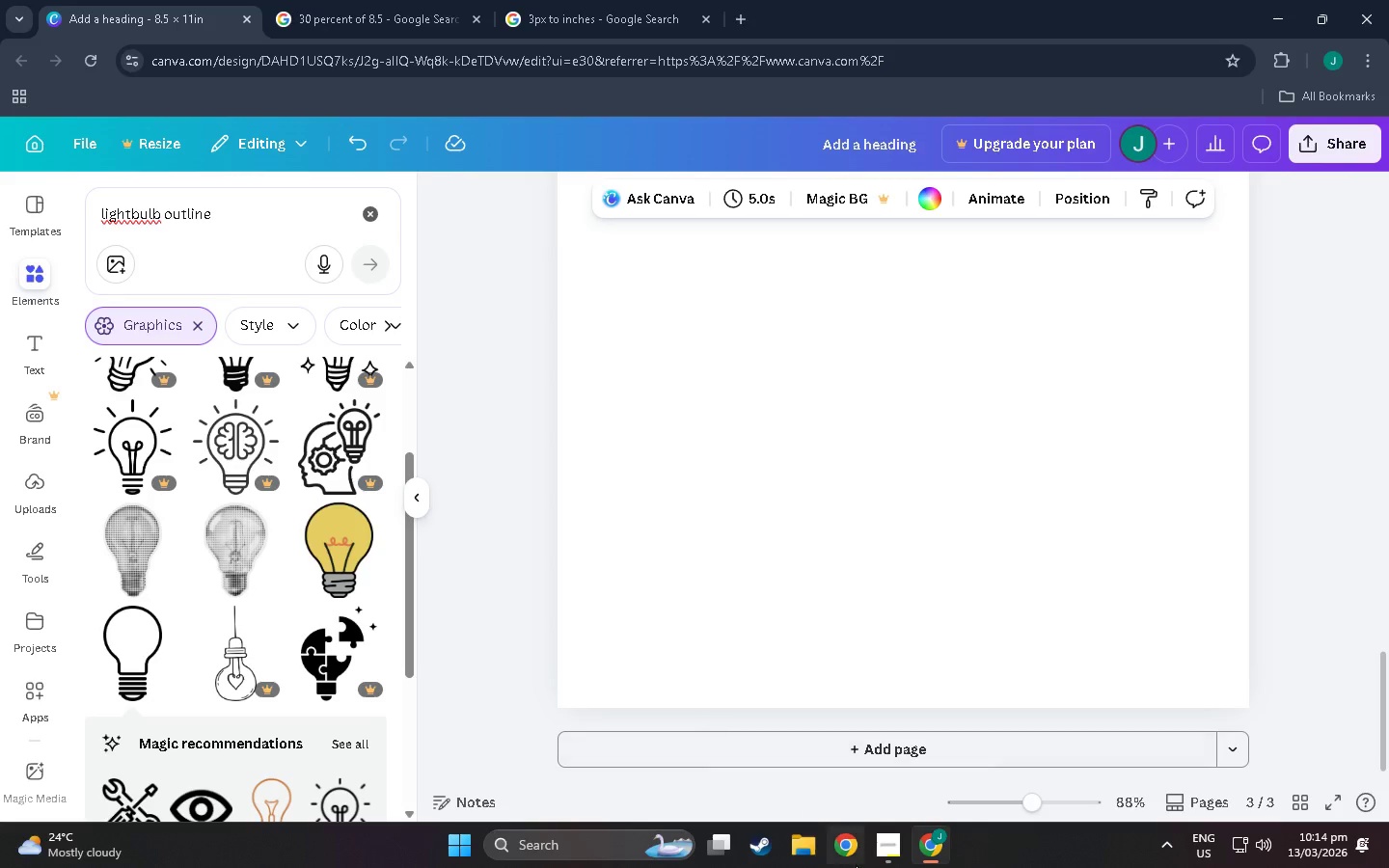 
scroll: coordinate [209, 610], scroll_direction: up, amount: 1.0
 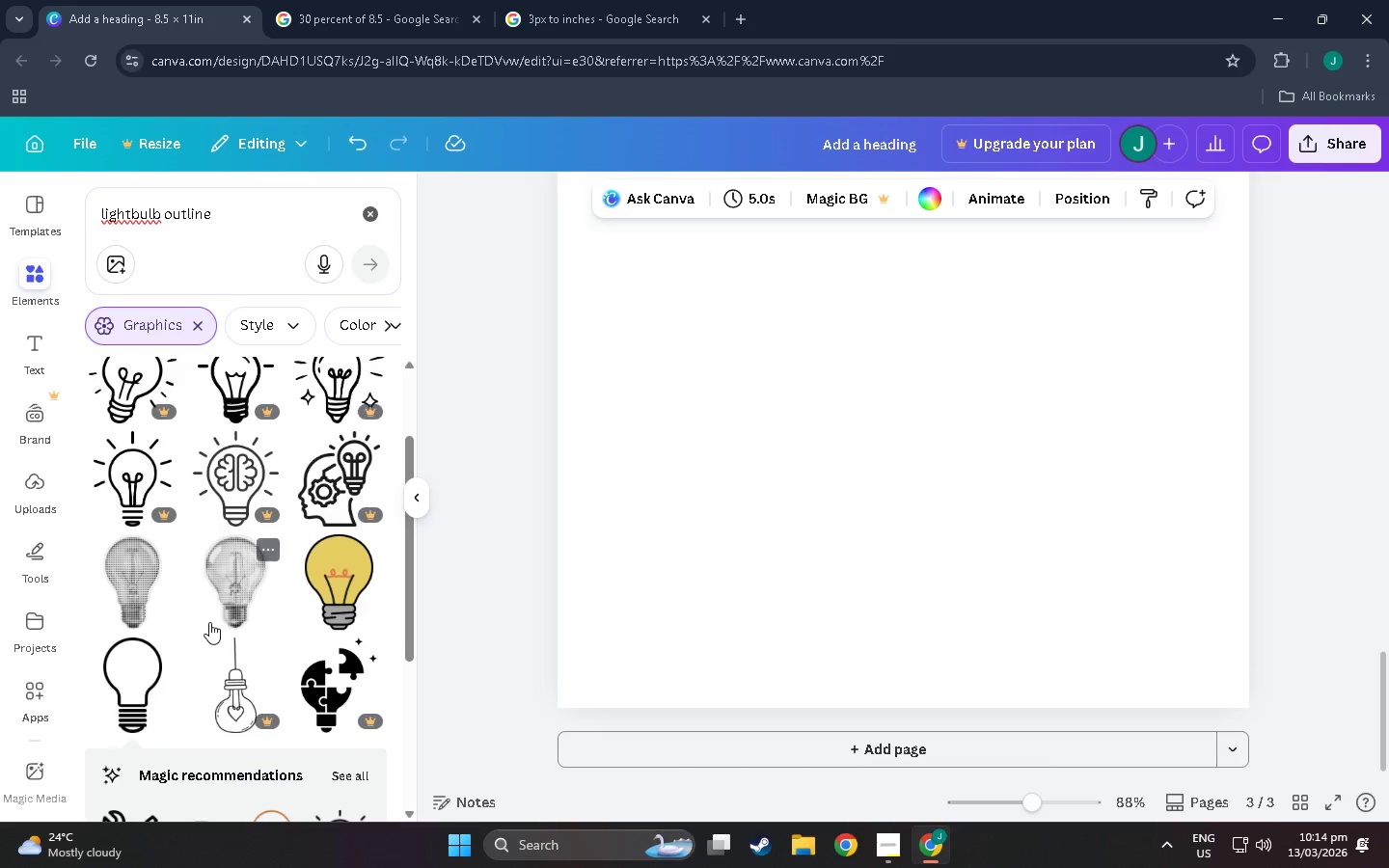 
scroll: coordinate [228, 610], scroll_direction: down, amount: 16.0
 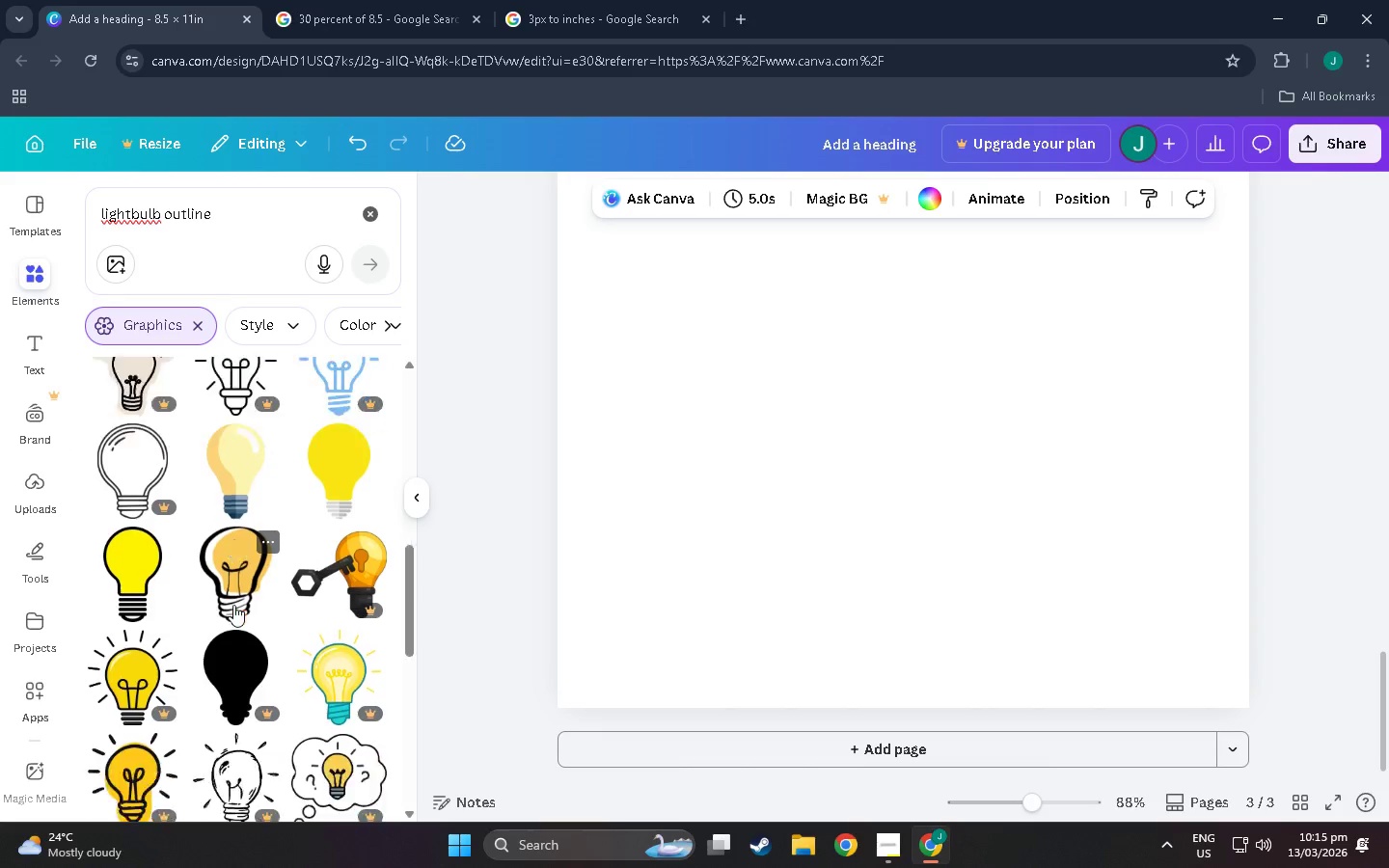 
scroll: coordinate [233, 605], scroll_direction: down, amount: 5.0
 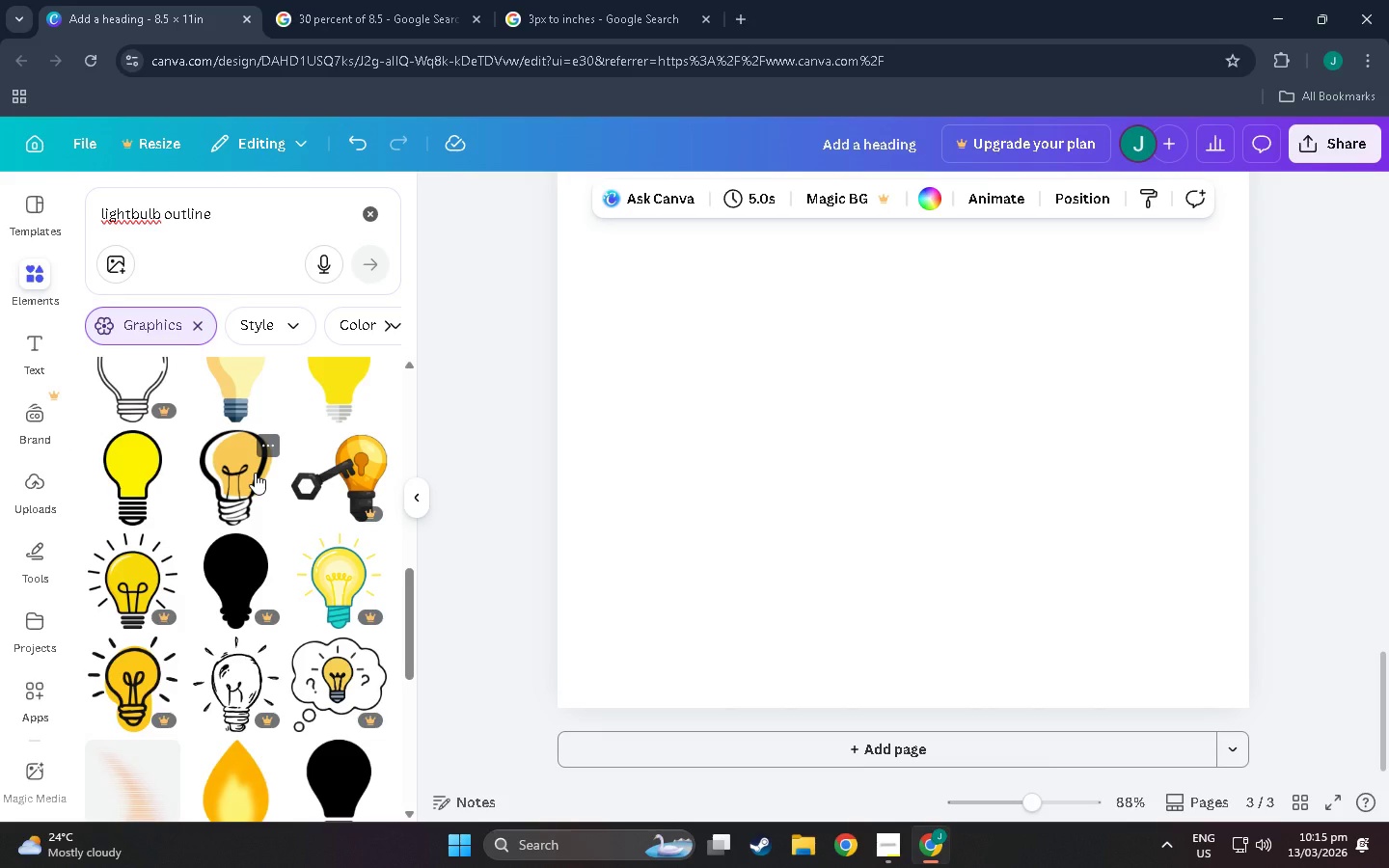 
wait(16.33)
 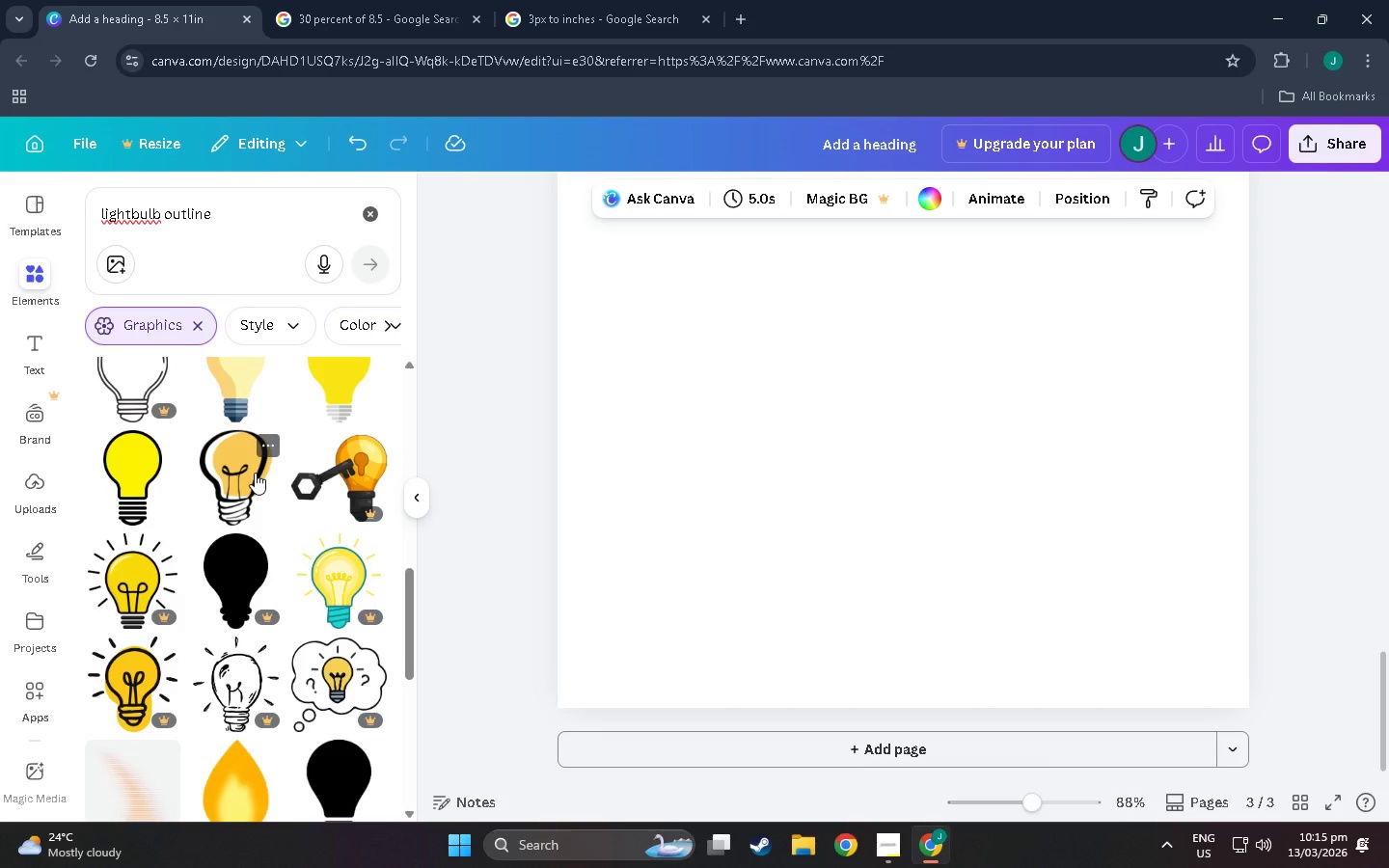 
scroll: coordinate [280, 529], scroll_direction: down, amount: 30.0
 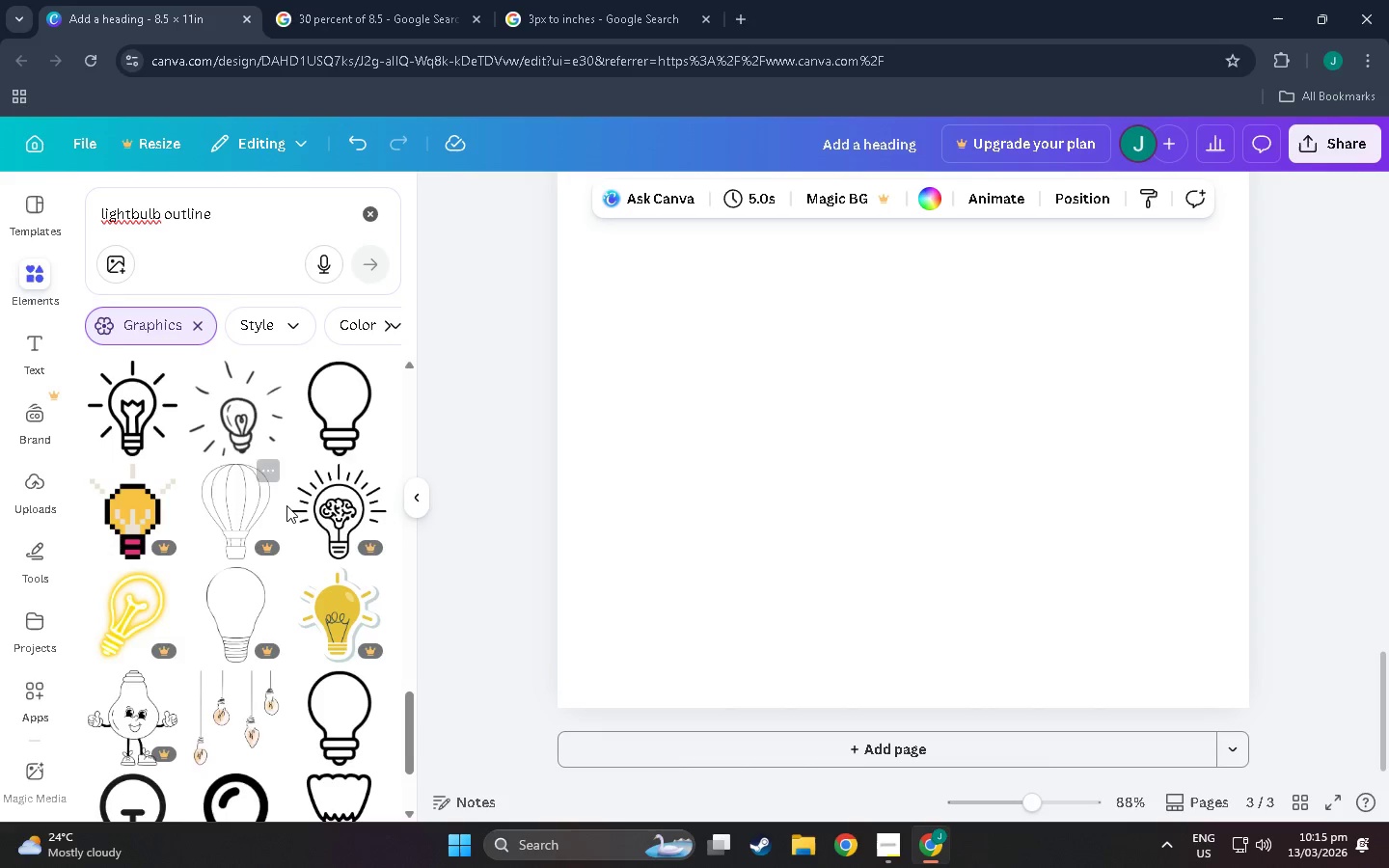 
scroll: coordinate [313, 389], scroll_direction: down, amount: 16.0
 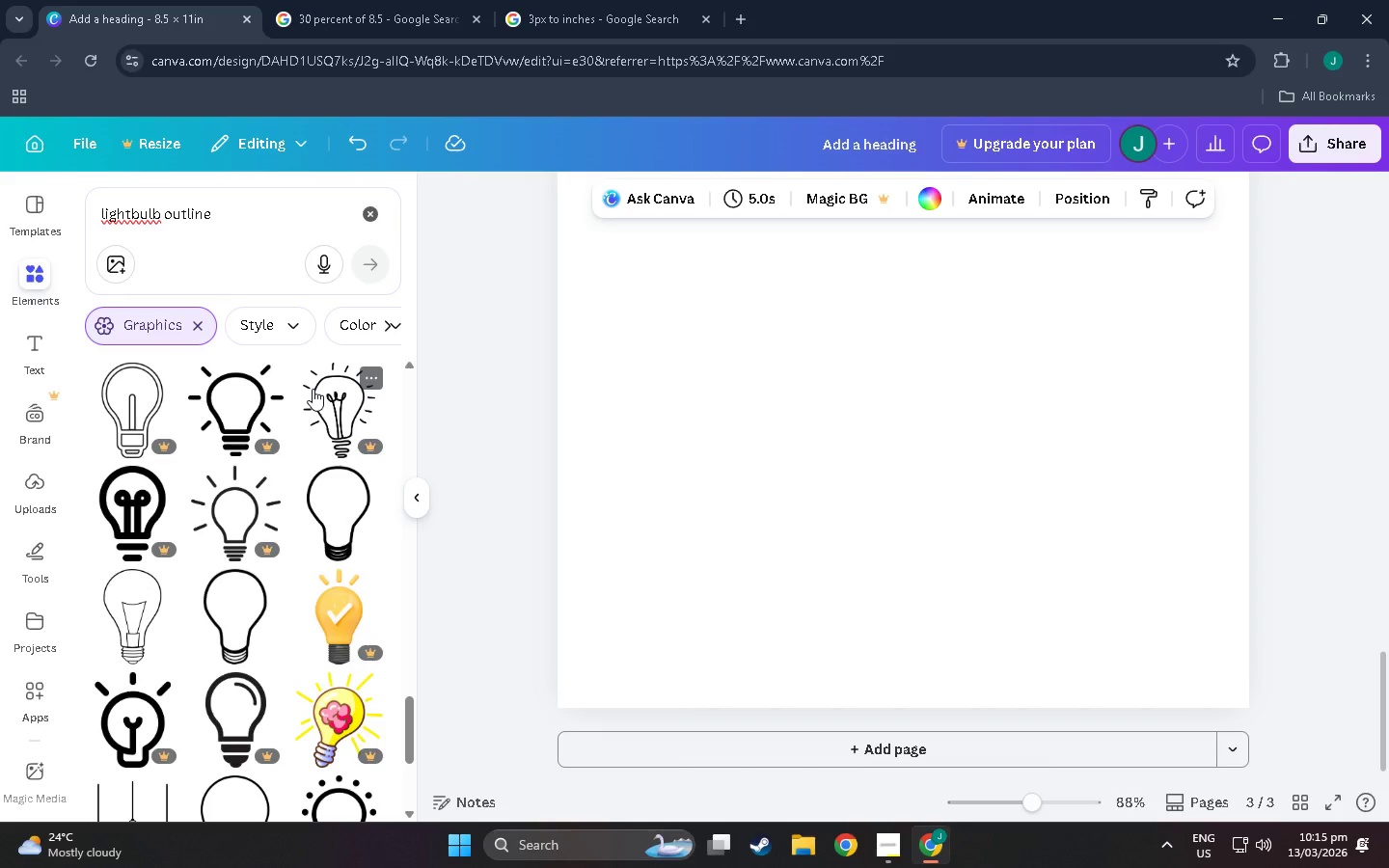 
wait(18.44)
 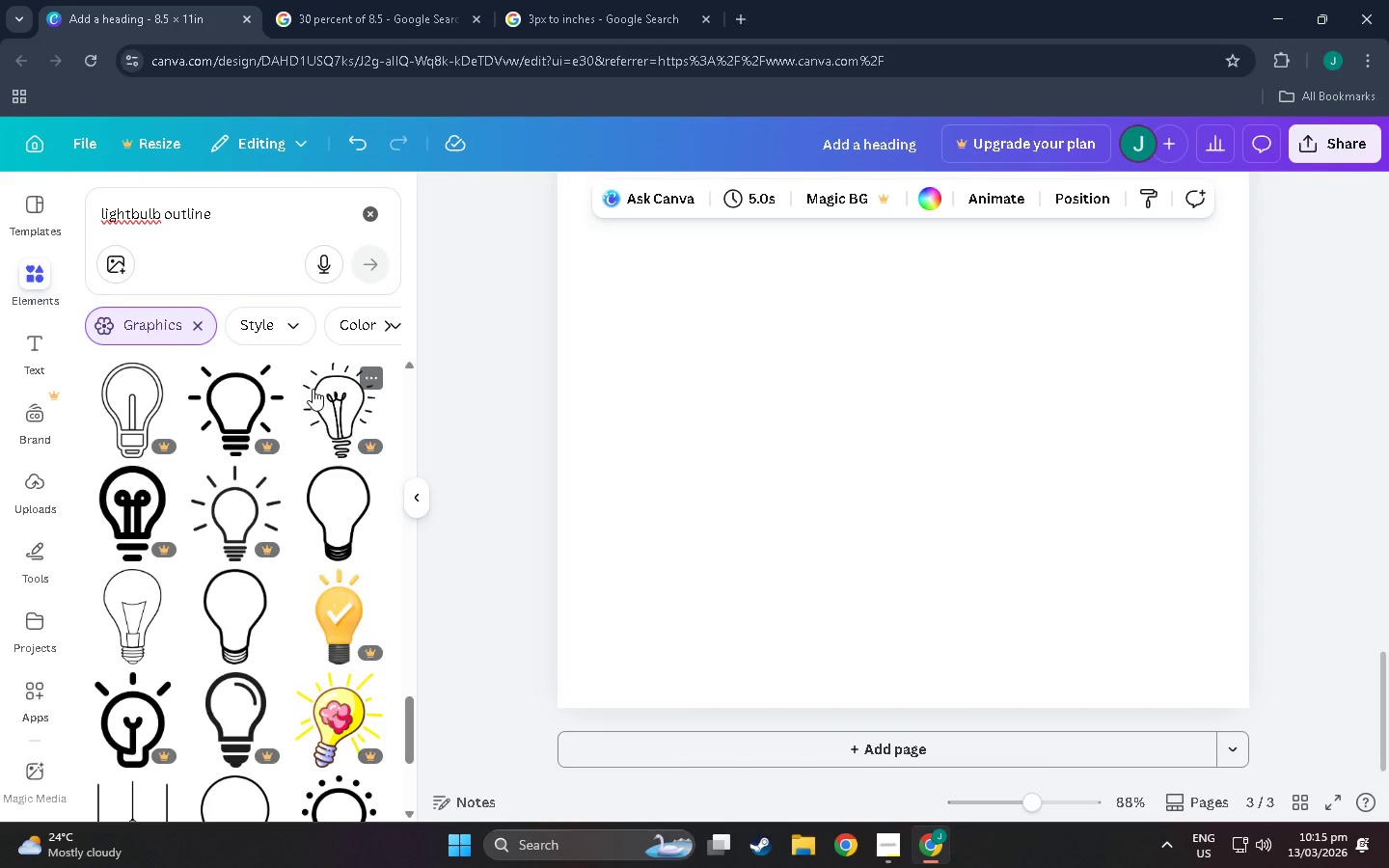 
scroll: coordinate [275, 467], scroll_direction: down, amount: 40.0
 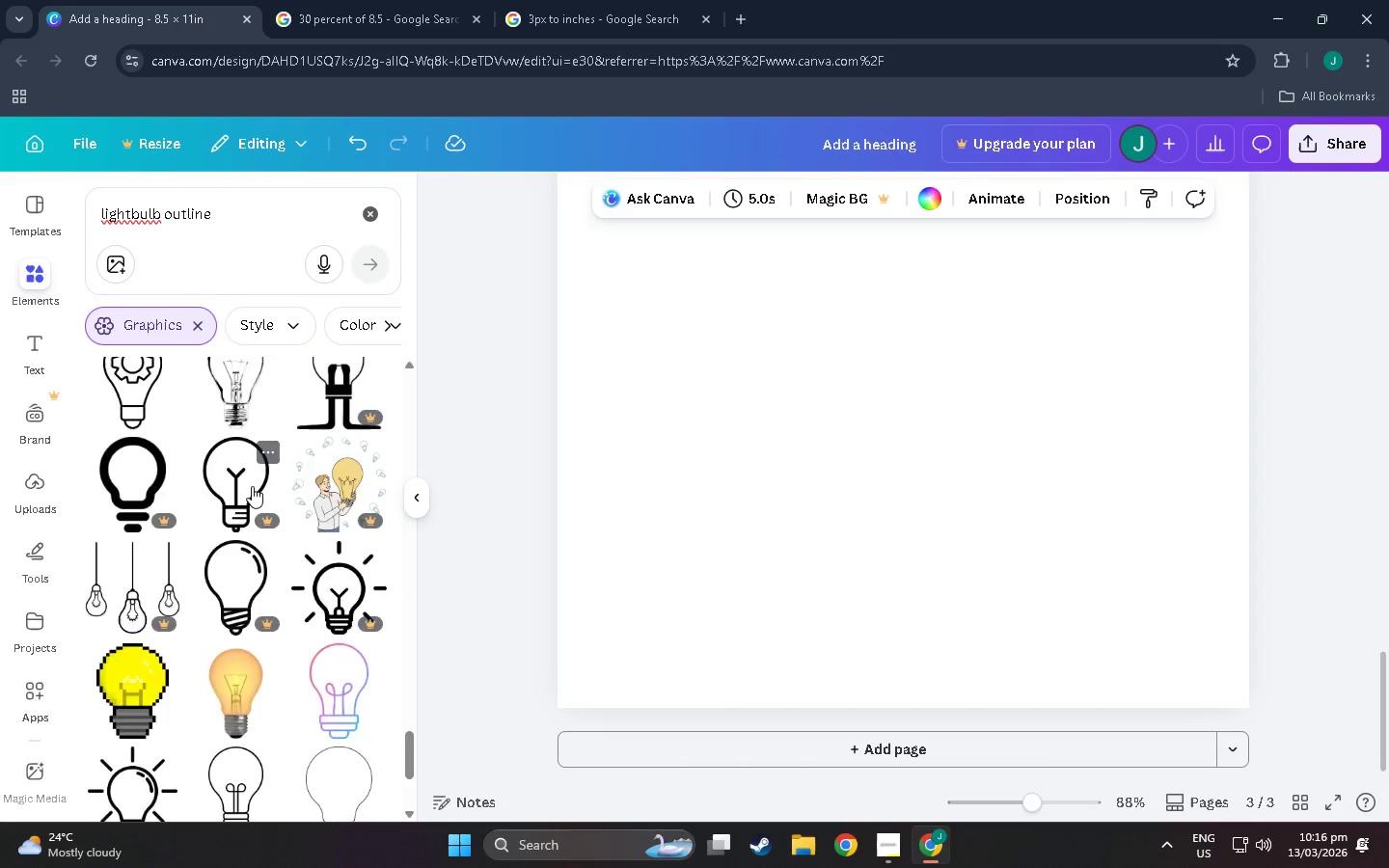 
scroll: coordinate [257, 536], scroll_direction: down, amount: 42.0
 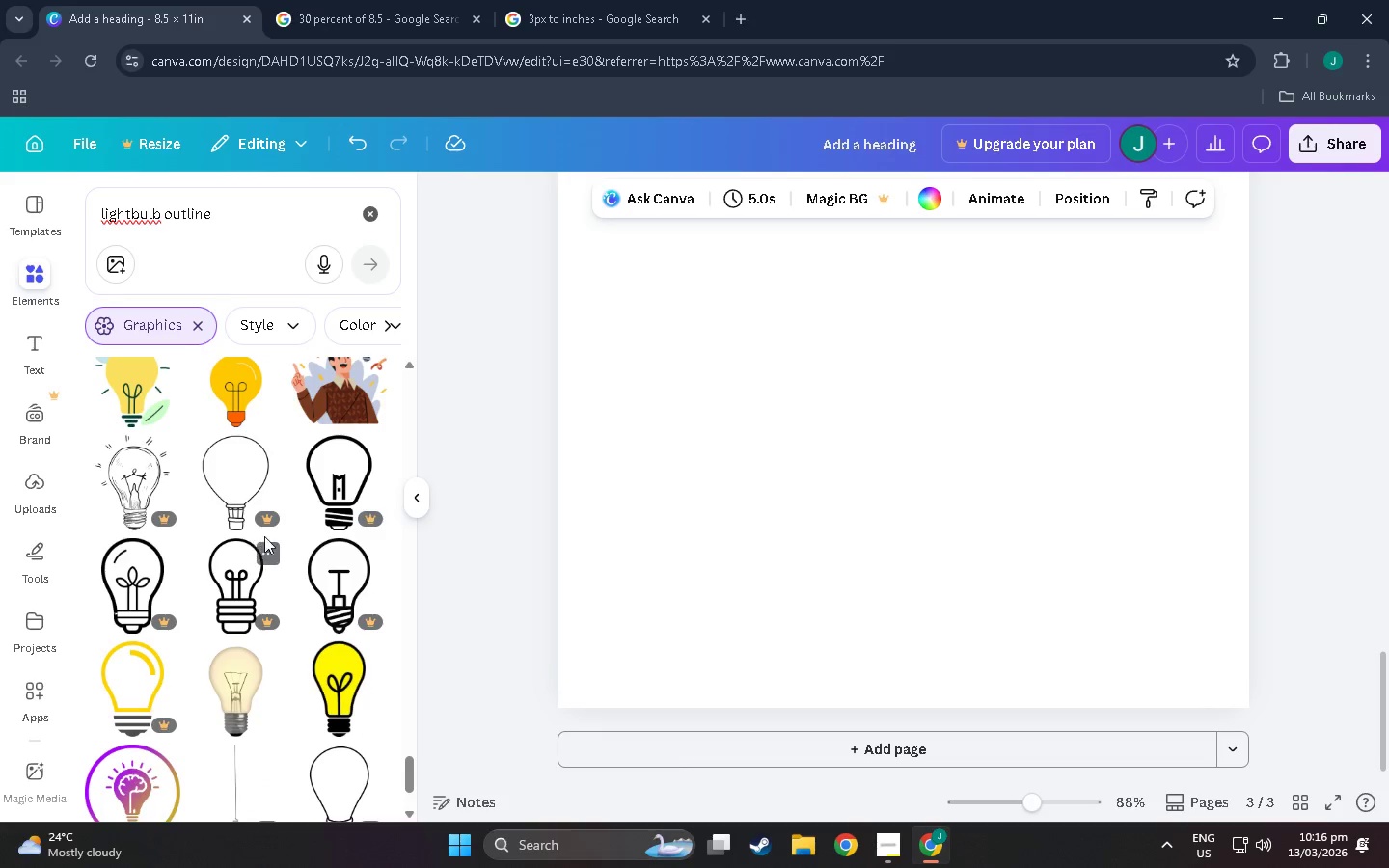 
scroll: coordinate [264, 529], scroll_direction: down, amount: 39.0
 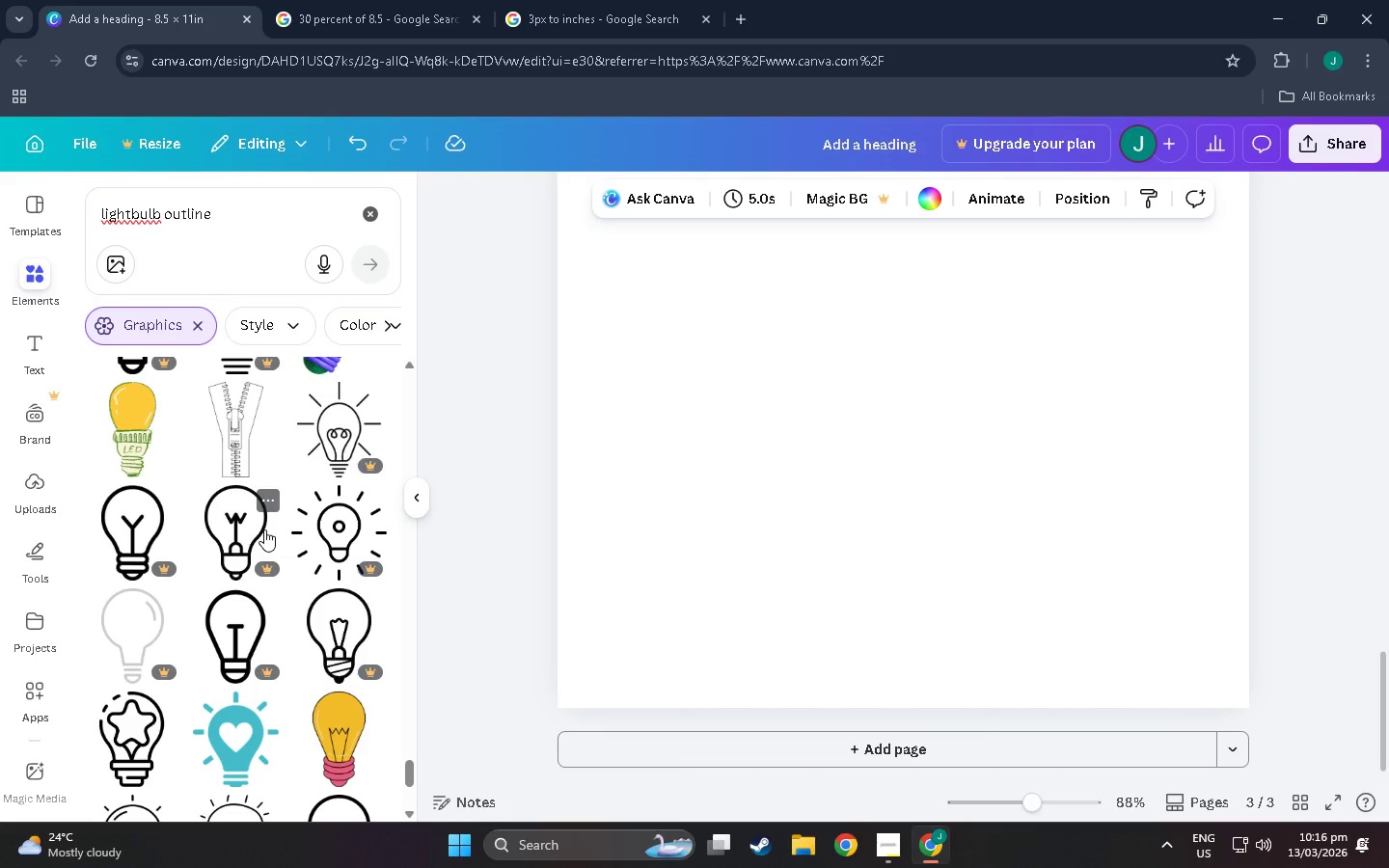 
wait(6.74)
 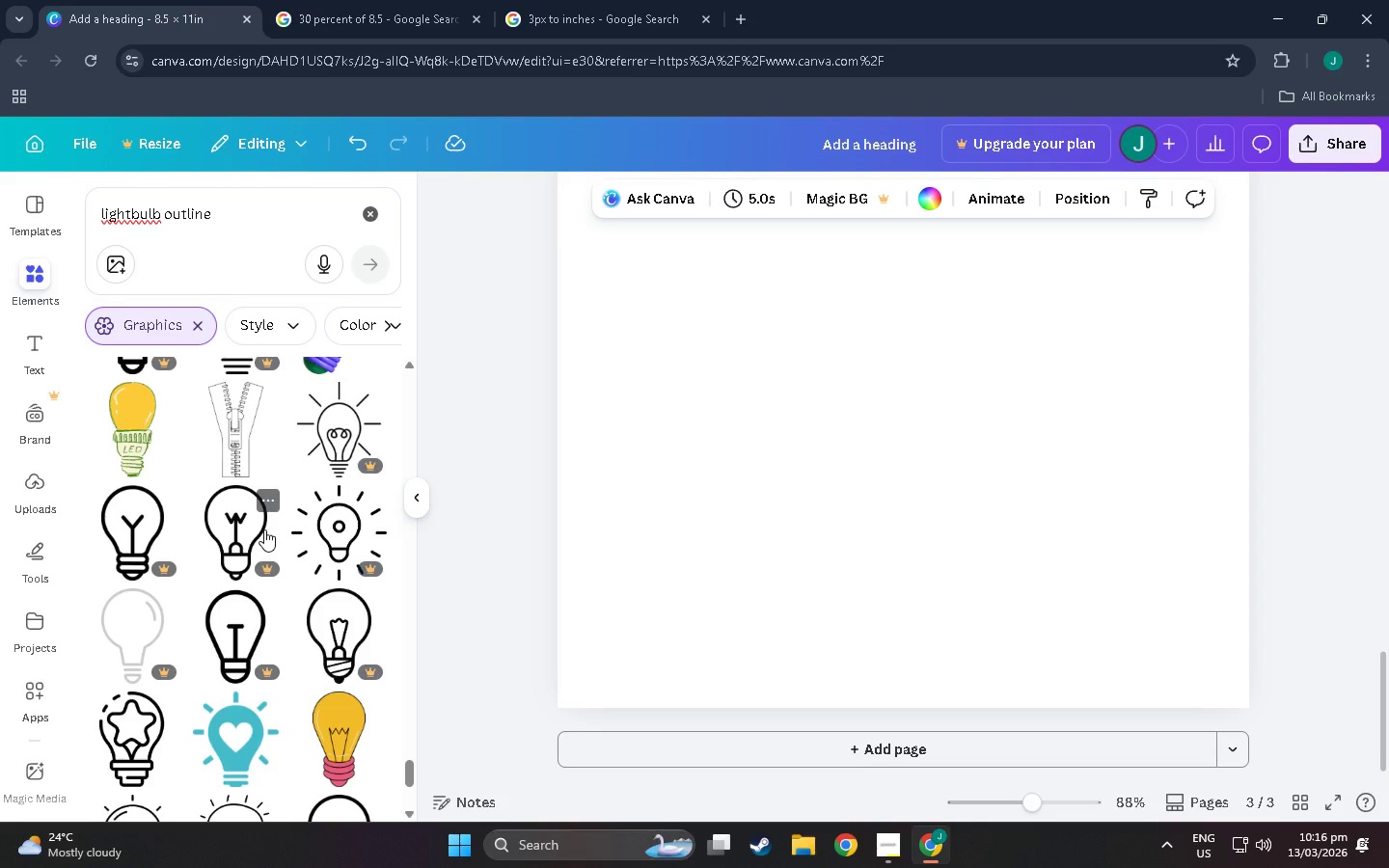 
scroll: coordinate [269, 471], scroll_direction: down, amount: 34.0
 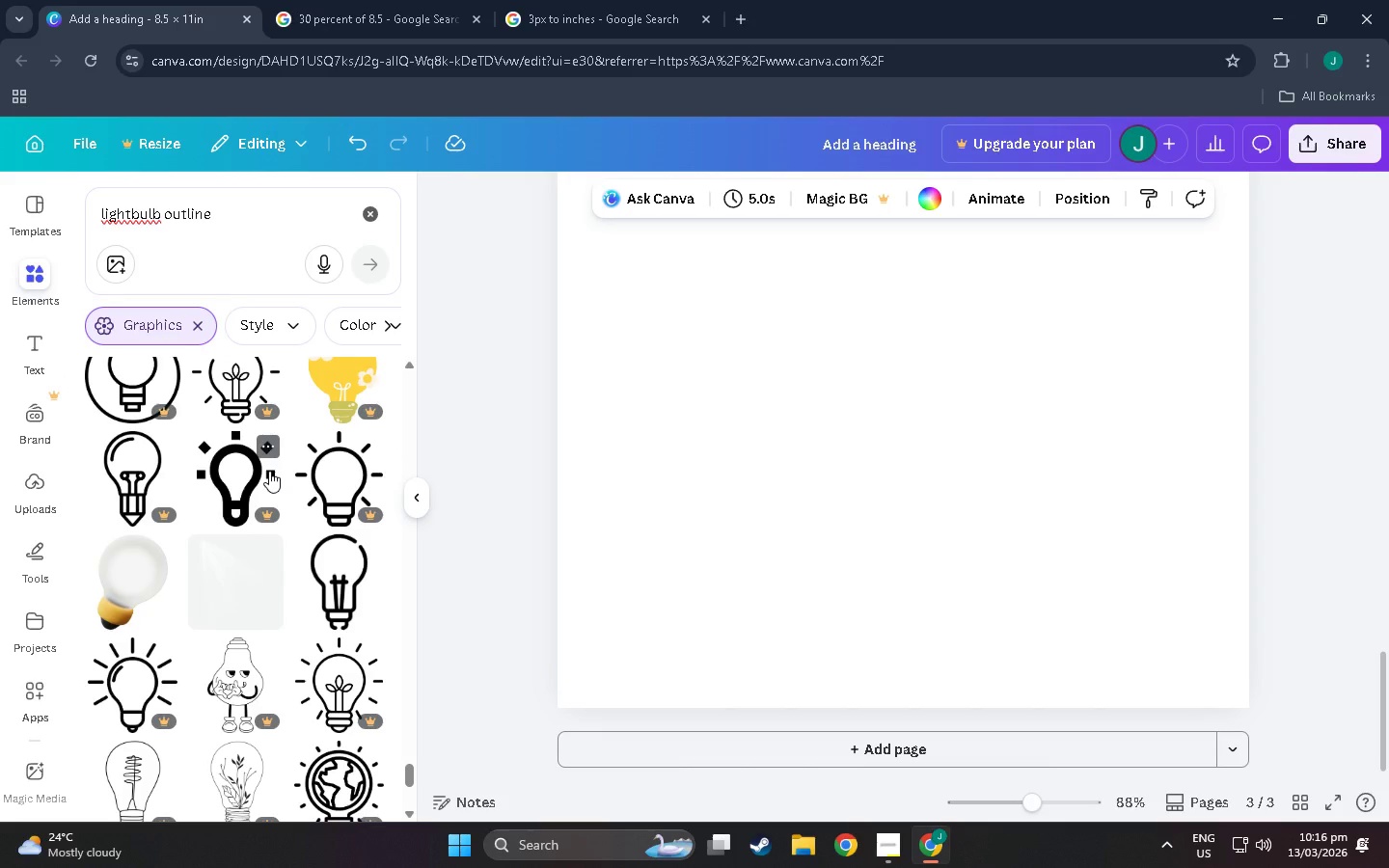 
wait(5.92)
 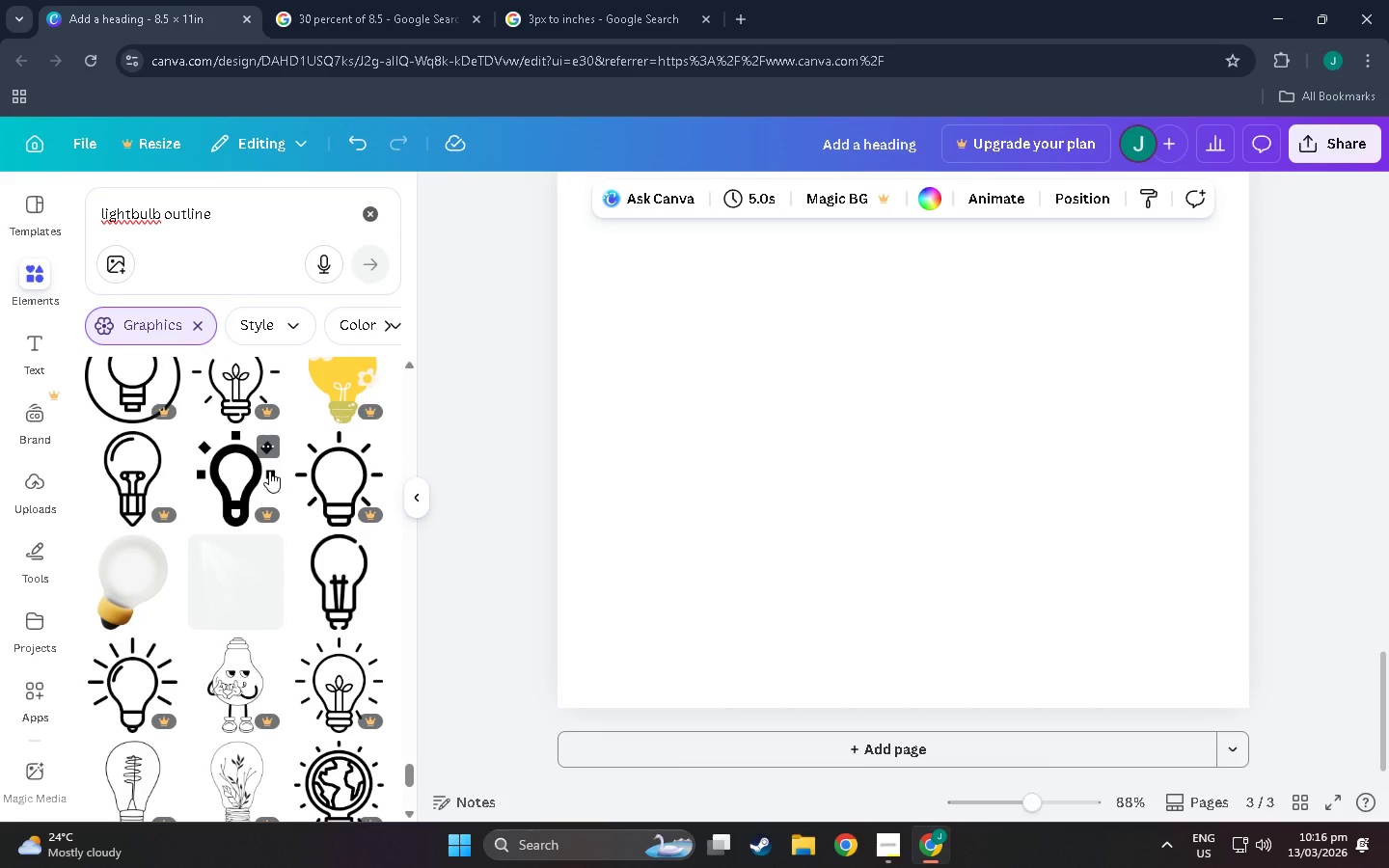 
scroll: coordinate [235, 510], scroll_direction: down, amount: 16.0
 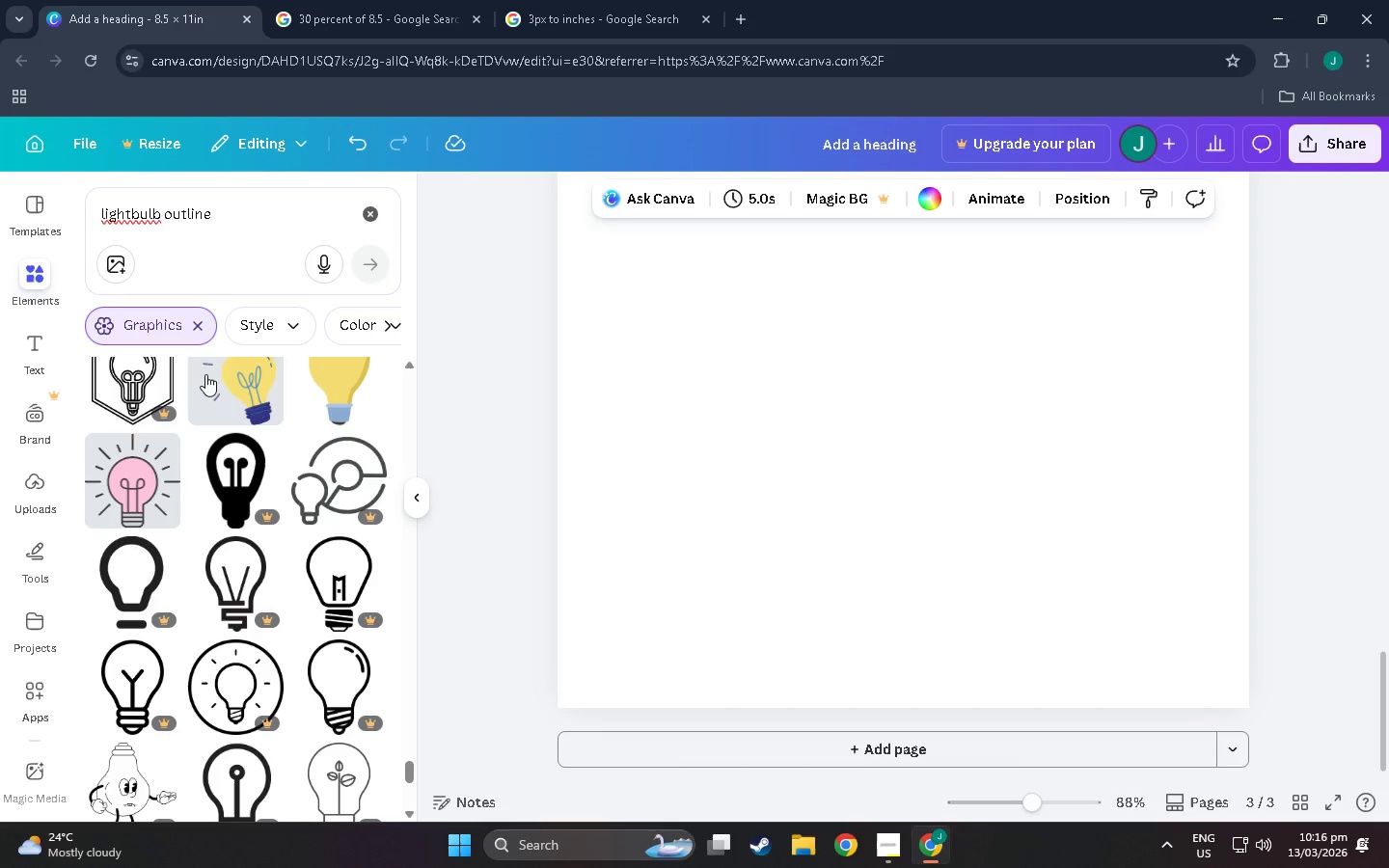 
wait(10.59)
 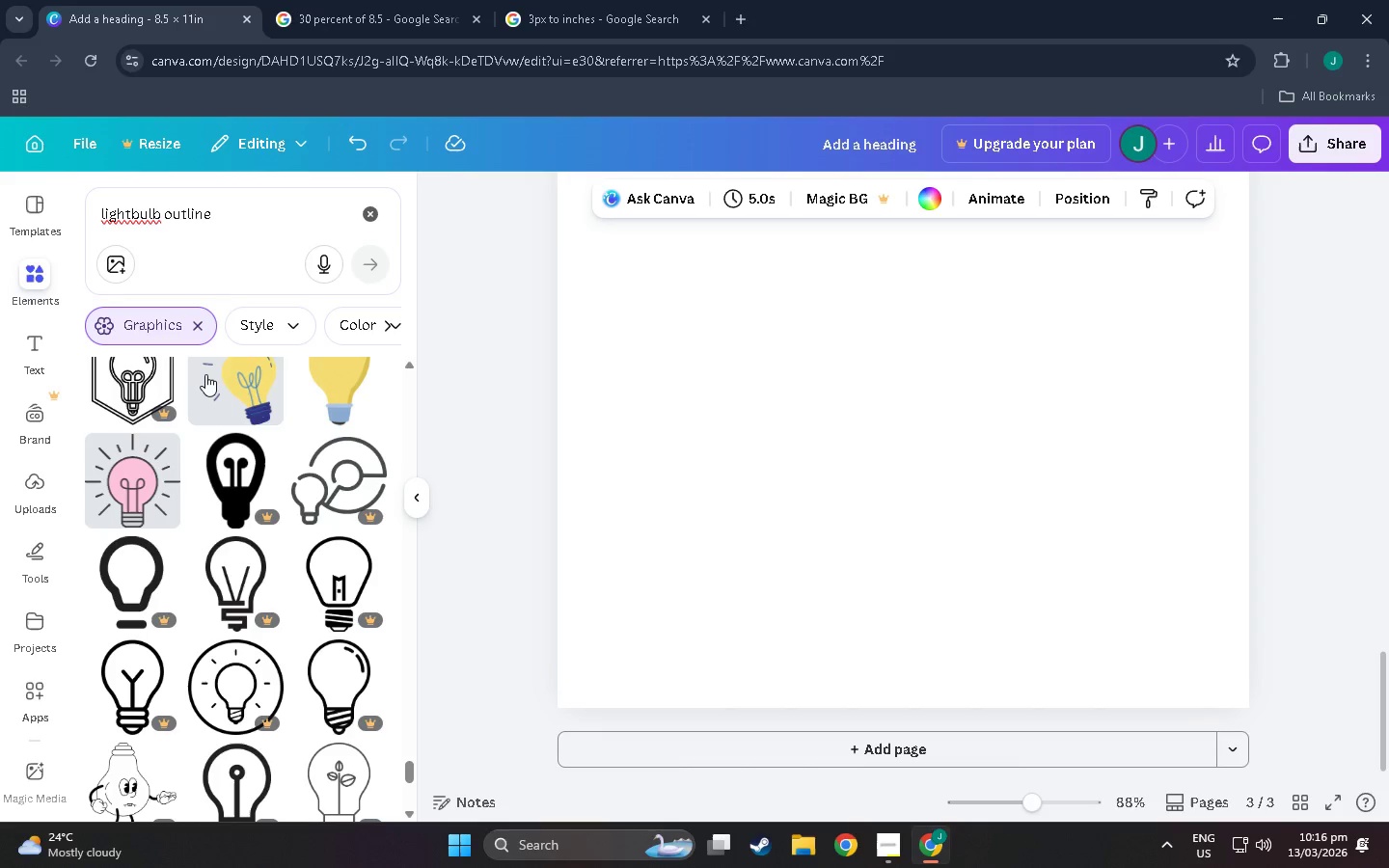 
scroll: coordinate [181, 472], scroll_direction: down, amount: 30.0
 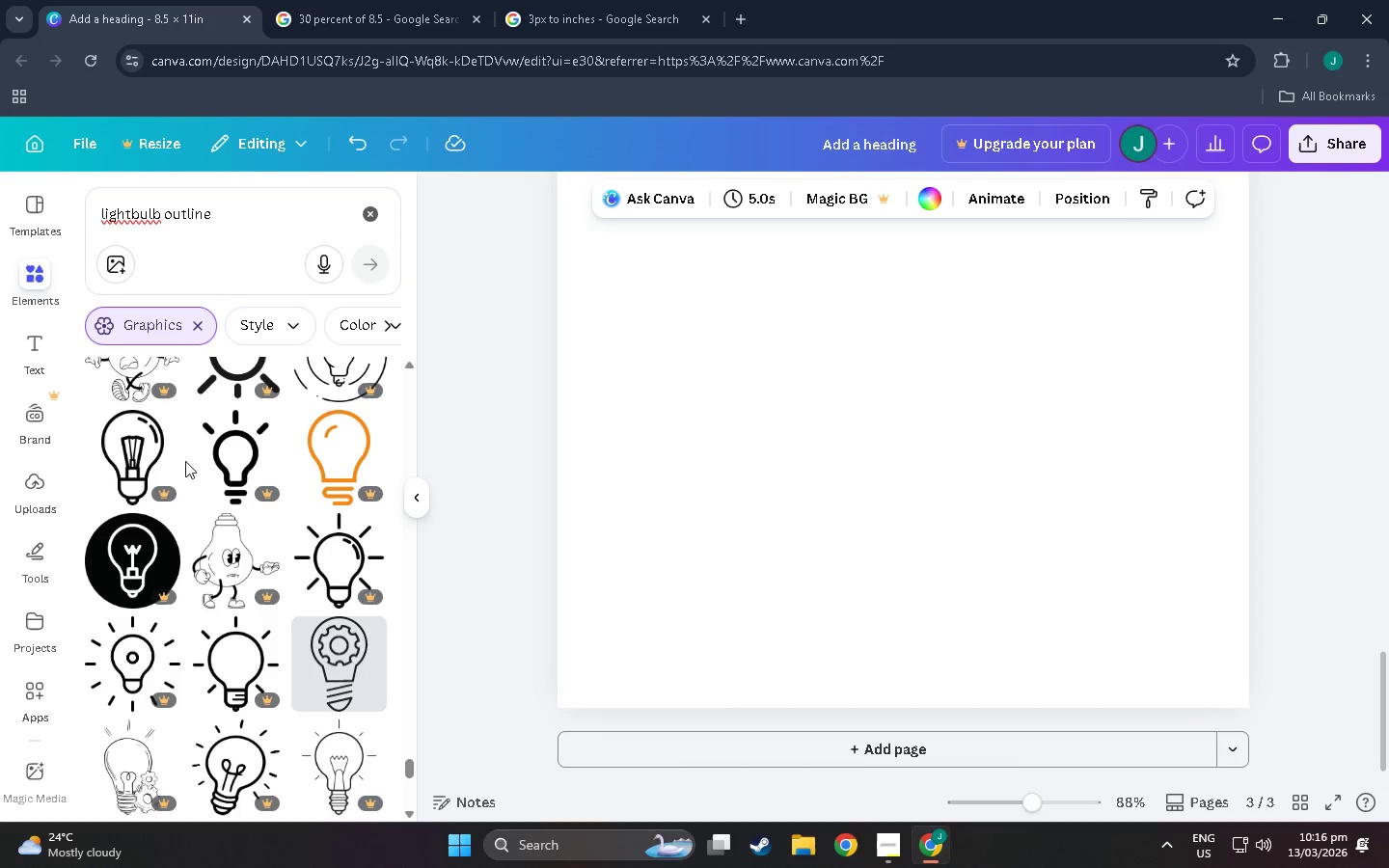 
scroll: coordinate [232, 473], scroll_direction: down, amount: 18.0
 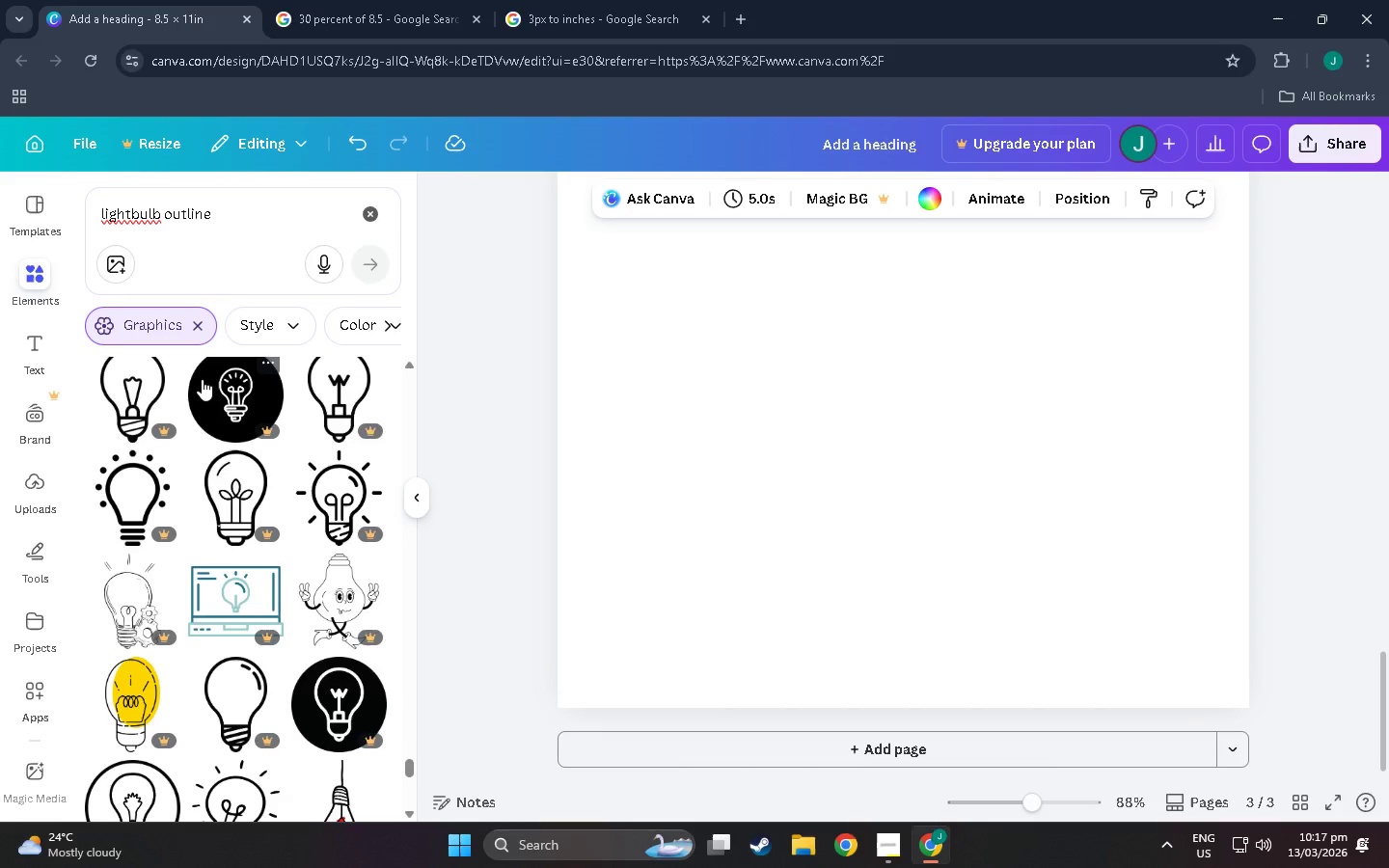 
scroll: coordinate [183, 410], scroll_direction: down, amount: 19.0
 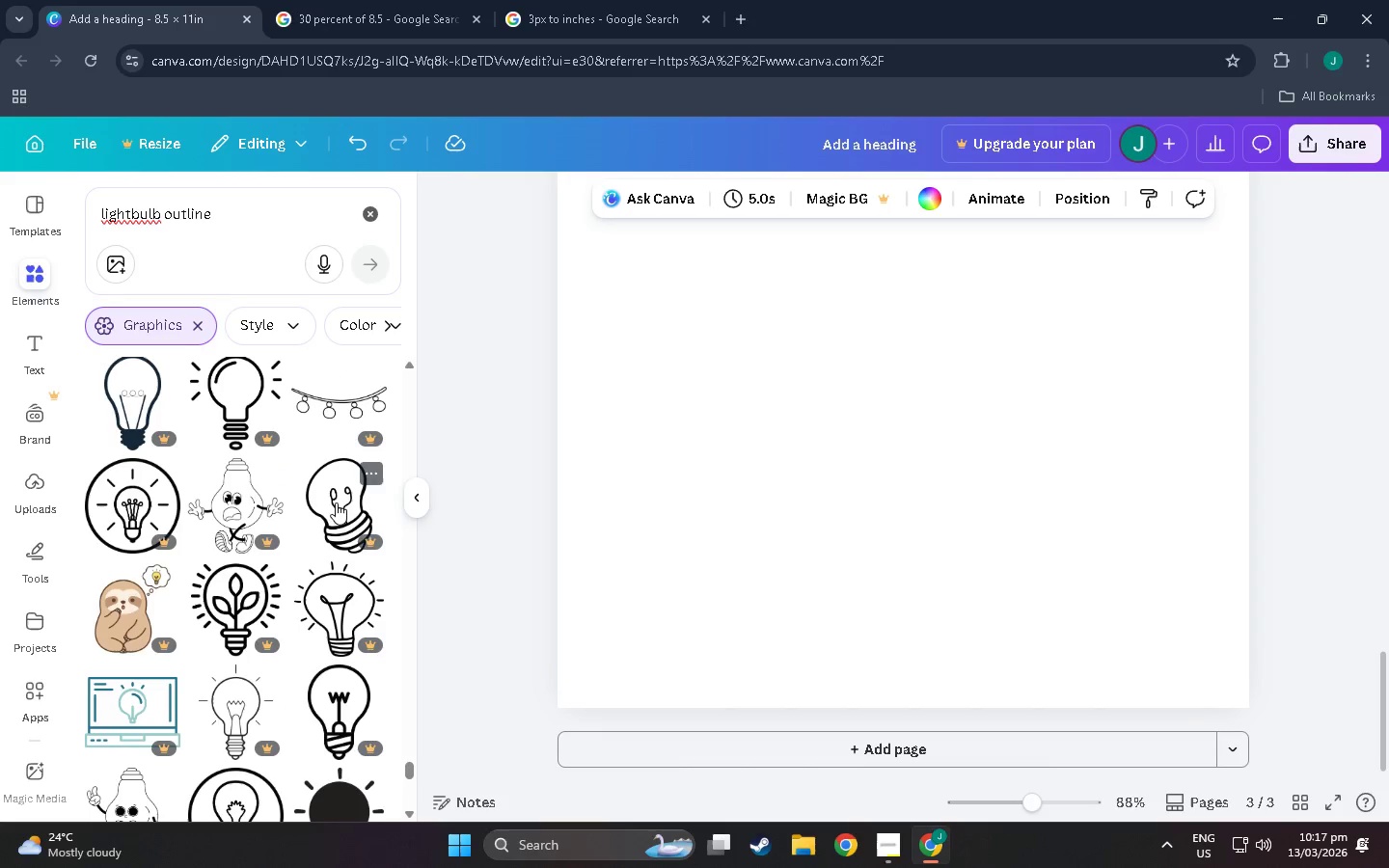 
scroll: coordinate [698, 435], scroll_direction: up, amount: 39.0
 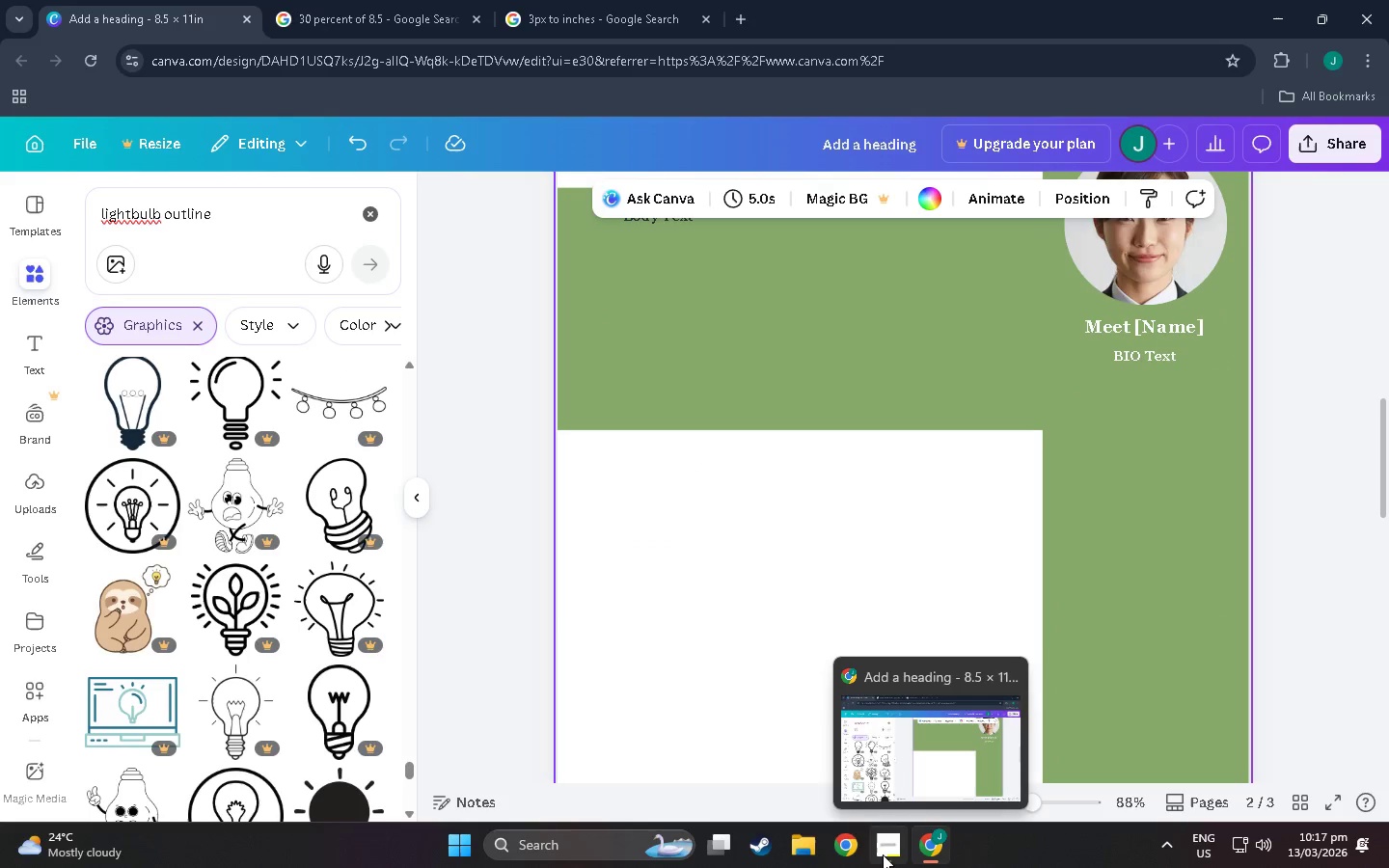 
left_click([879, 854])